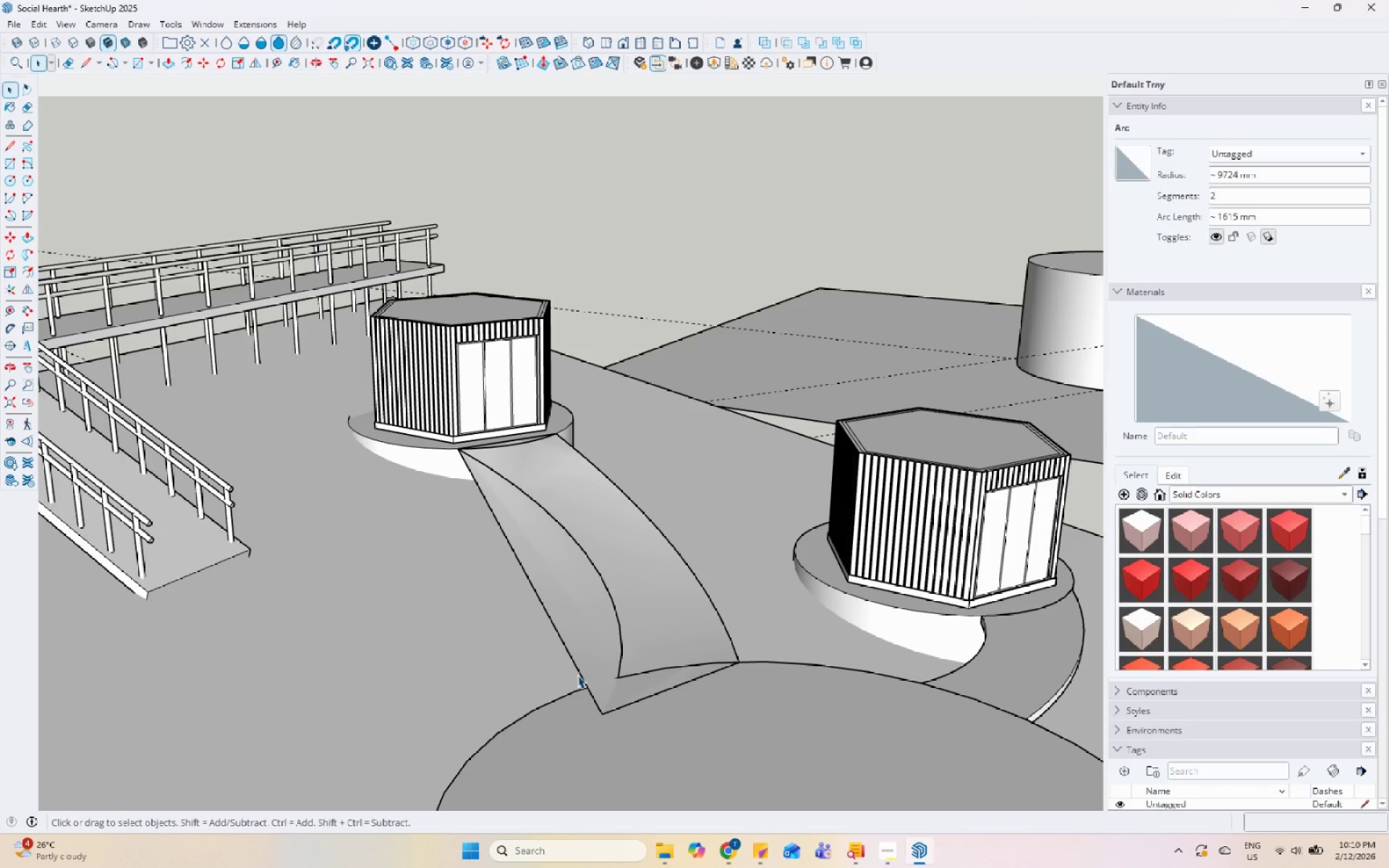 
left_click([579, 671])
 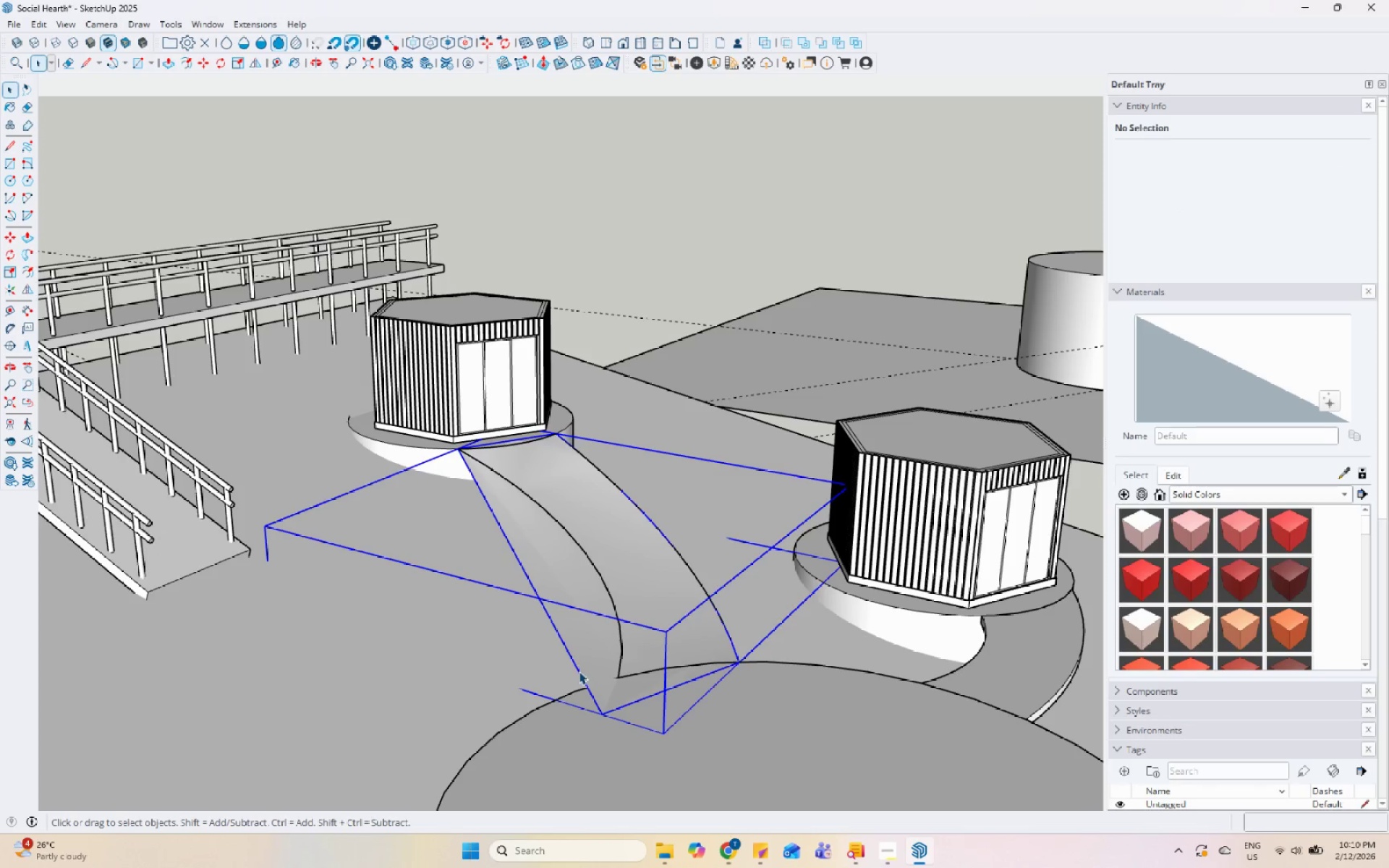 
right_click([579, 671])
 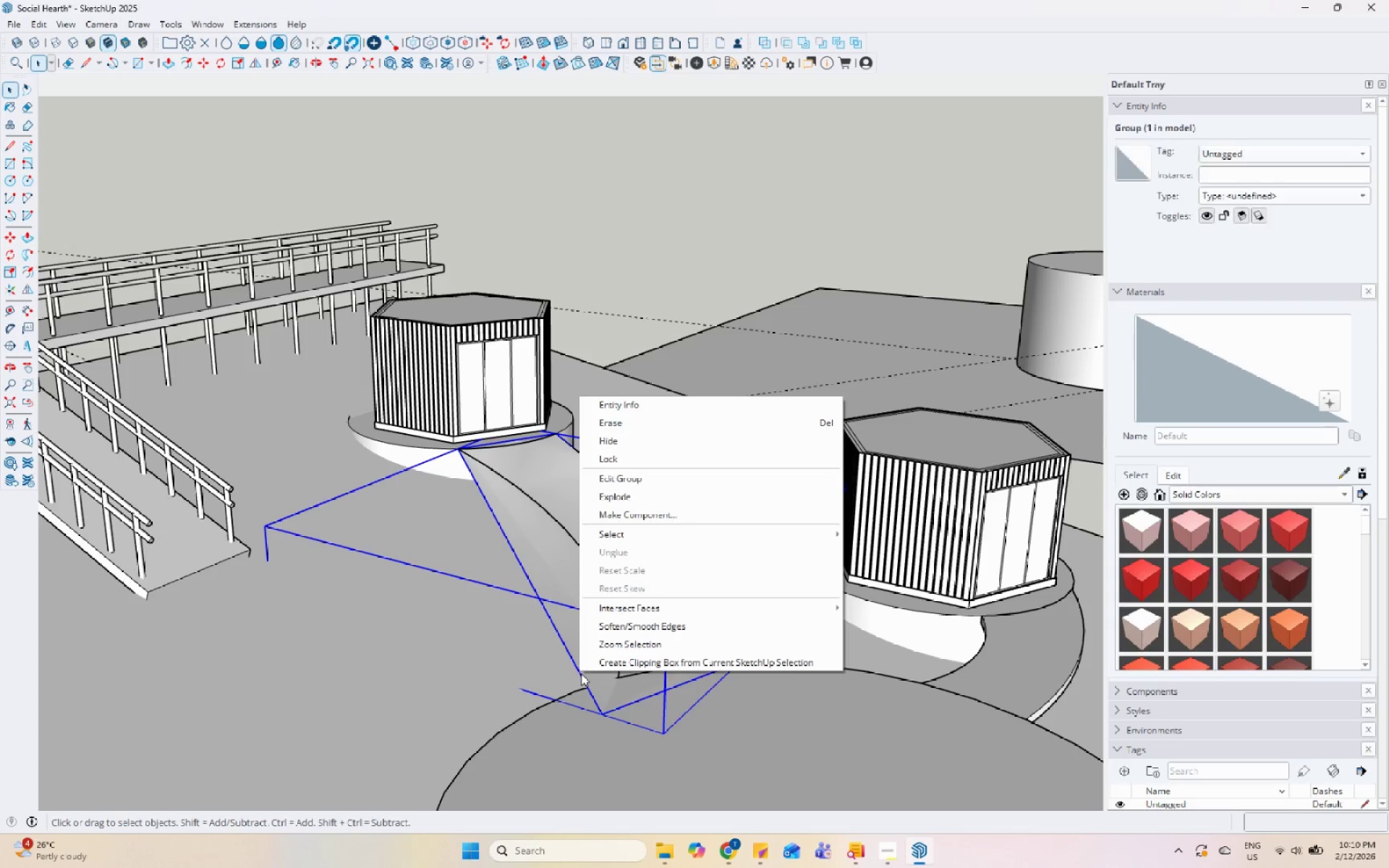 
double_click([581, 673])
 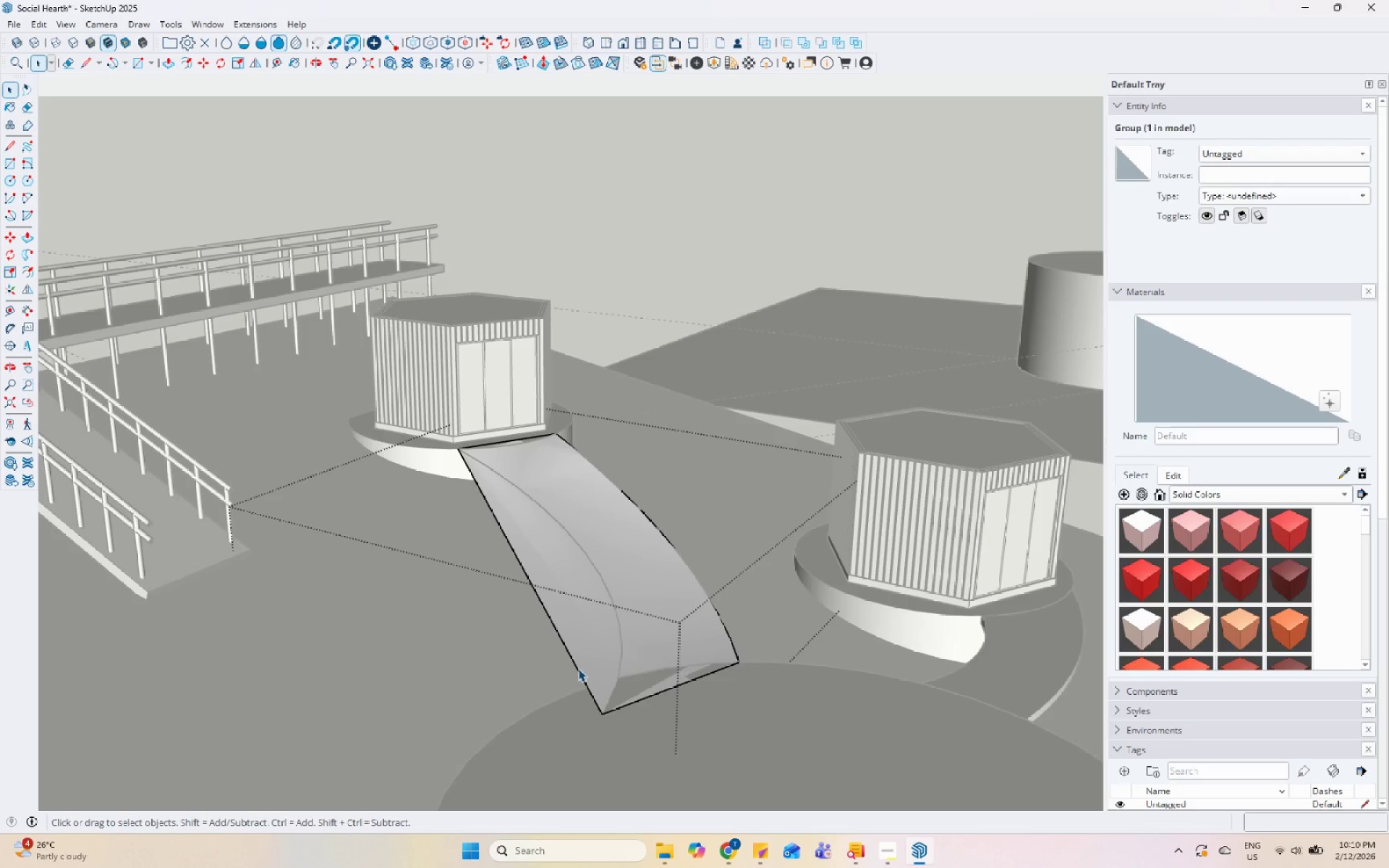 
triple_click([575, 664])
 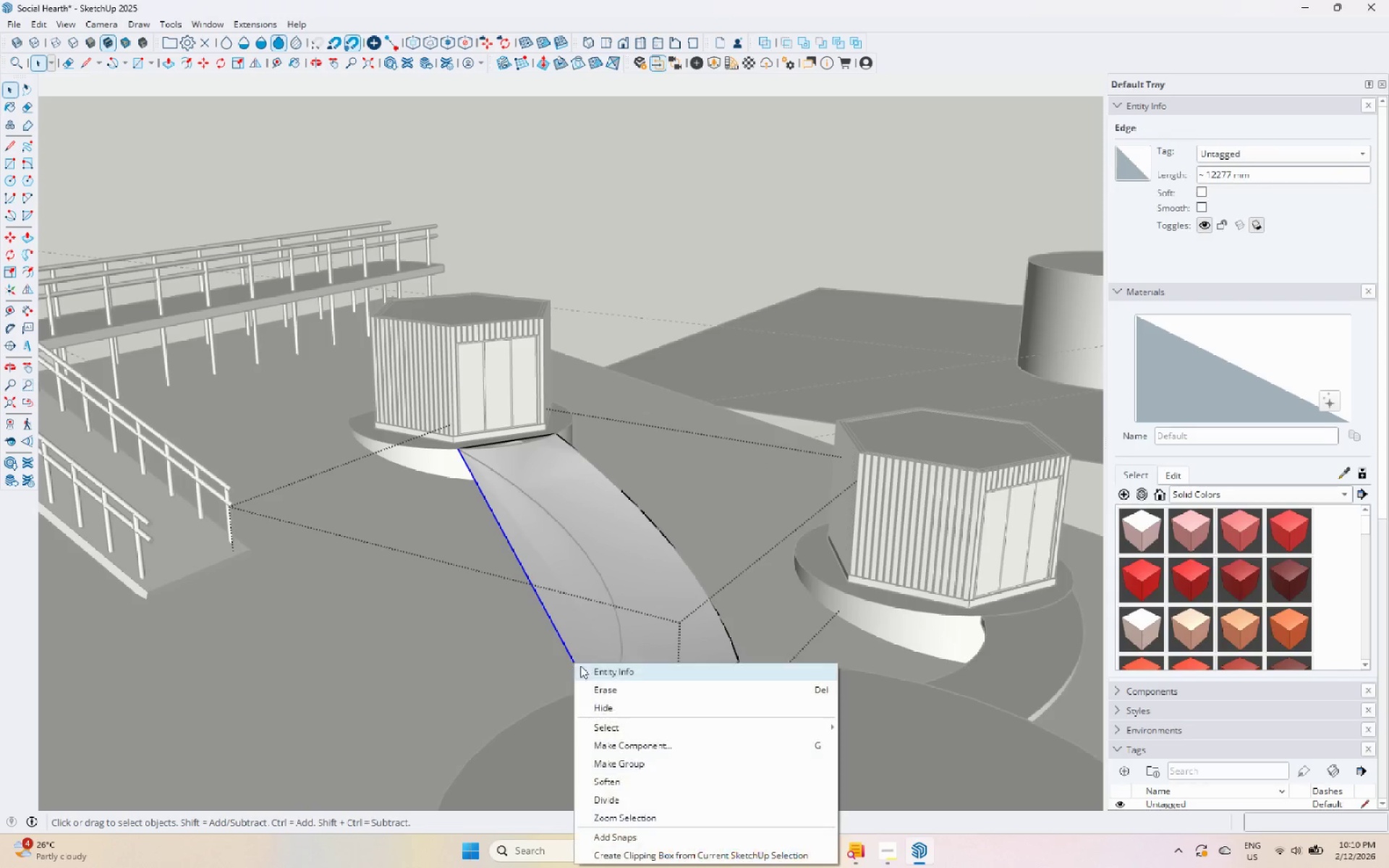 
left_click([607, 685])
 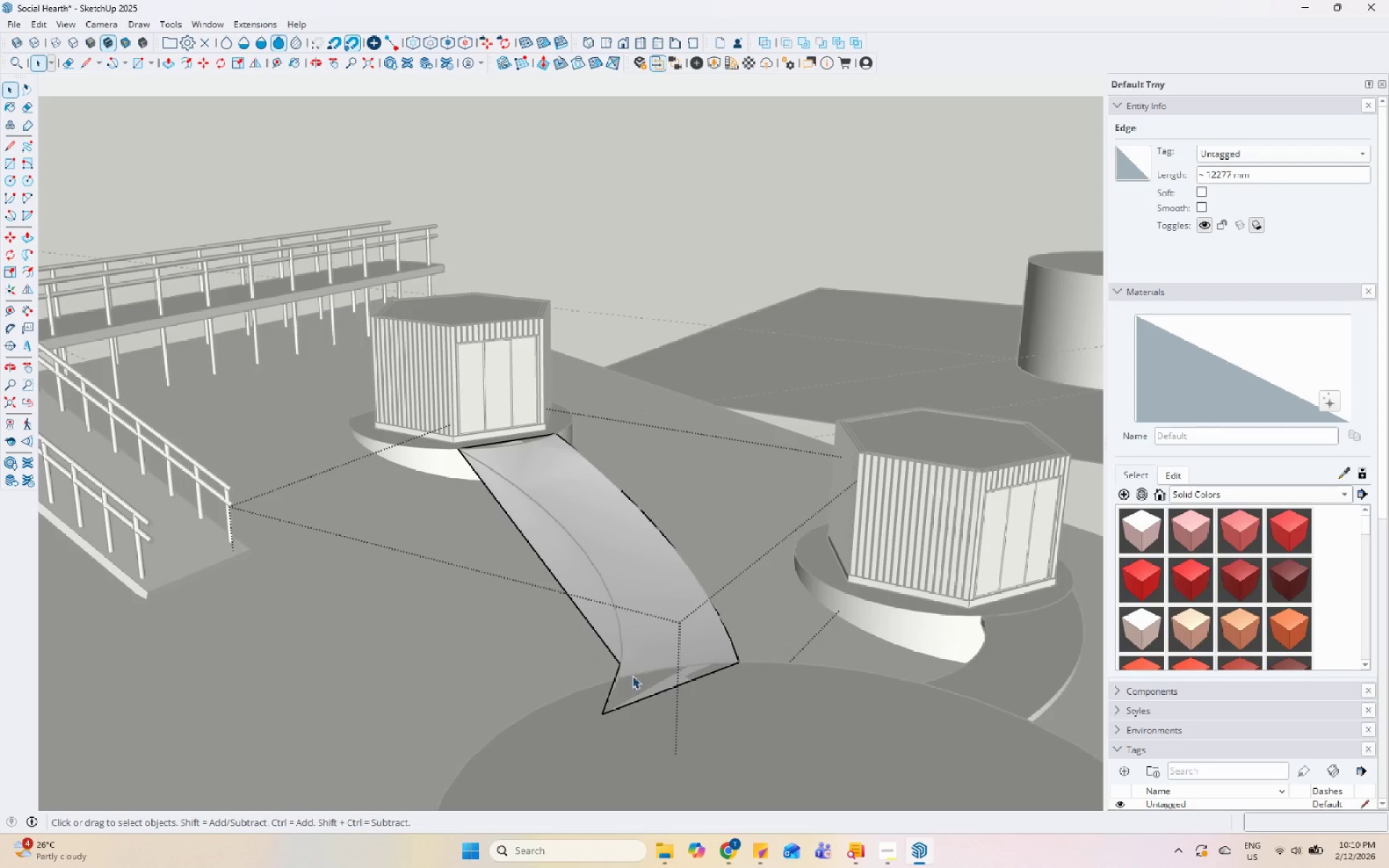 
scroll: coordinate [635, 679], scroll_direction: up, amount: 2.0
 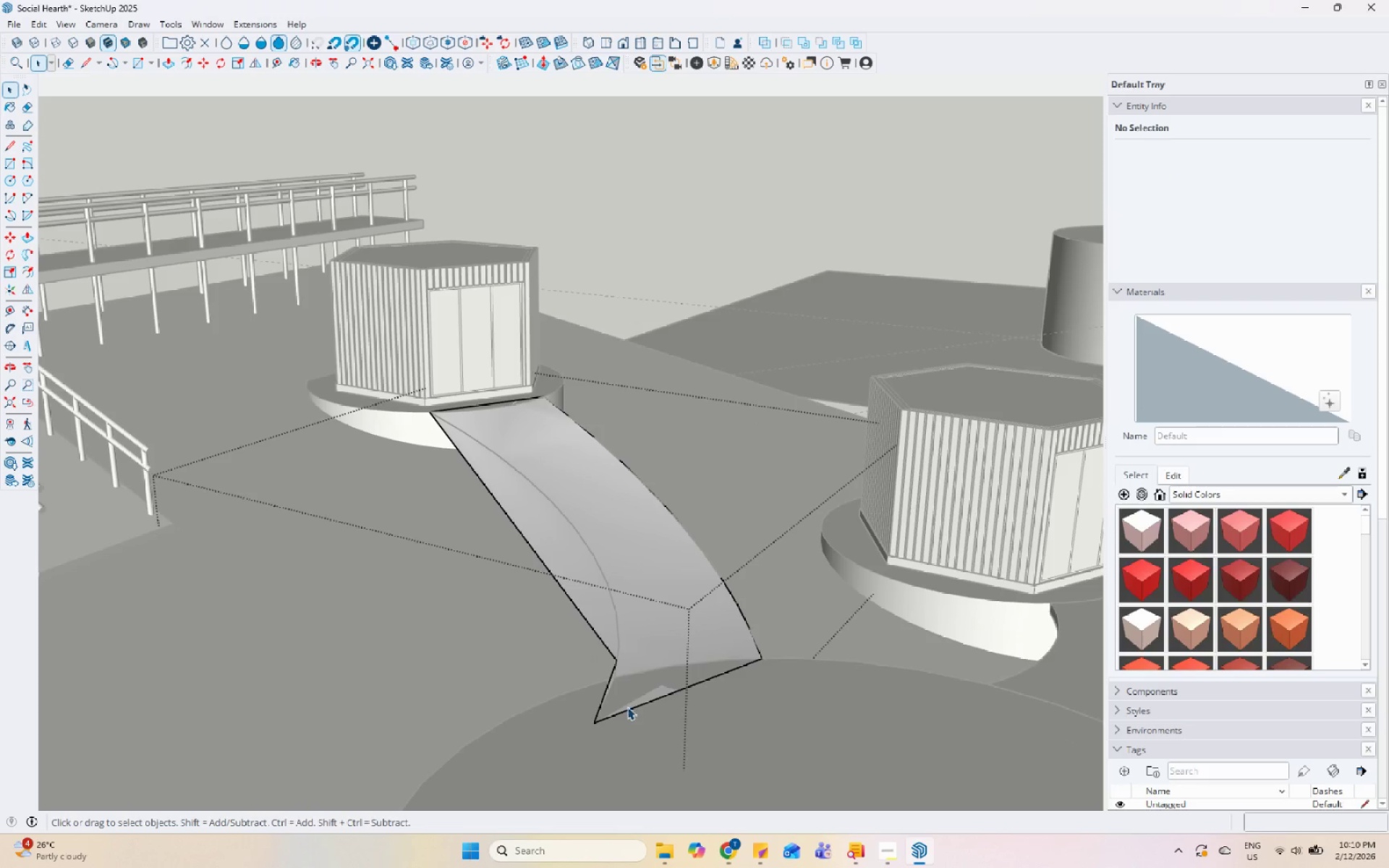 
left_click([627, 707])
 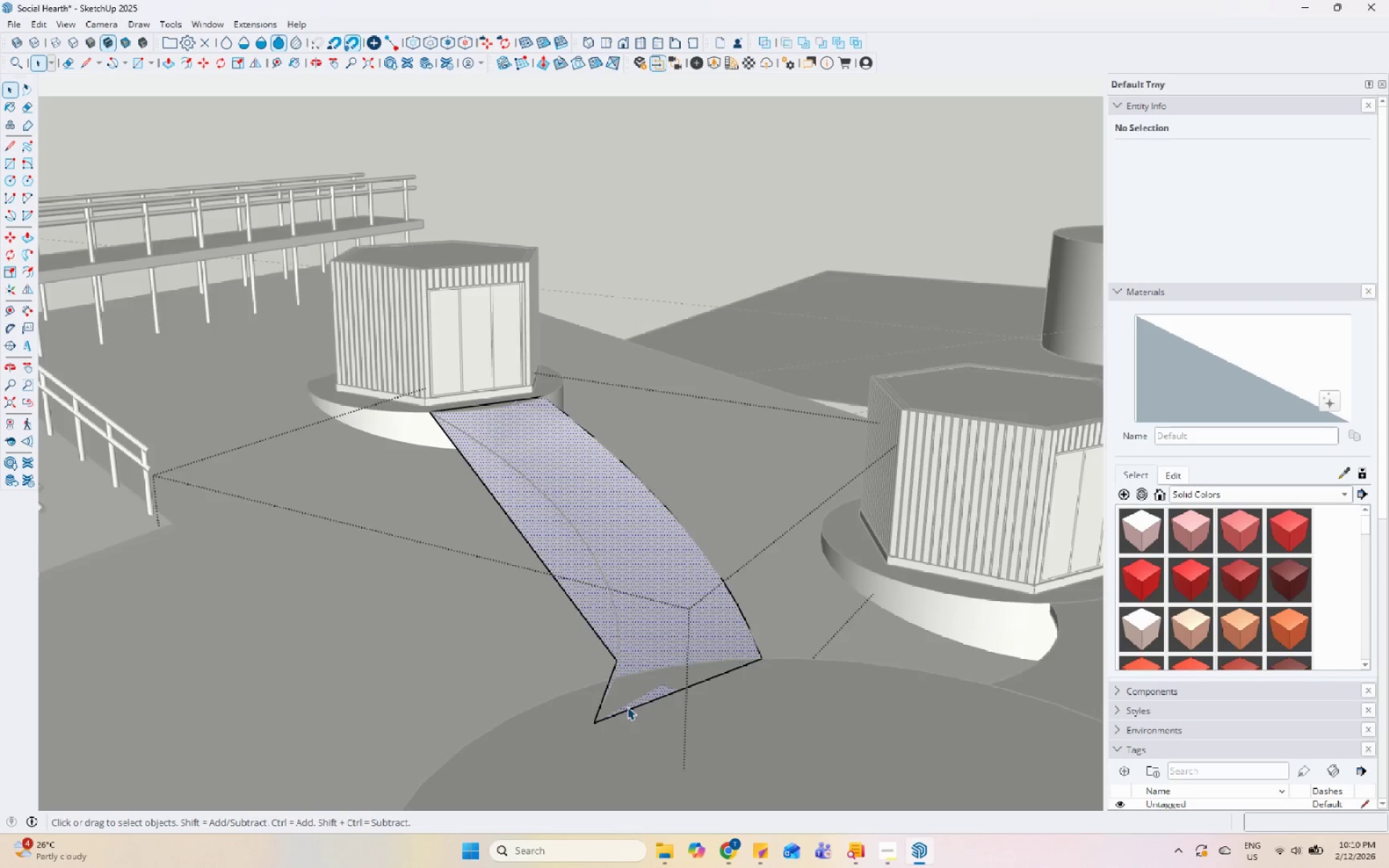 
key(Escape)
 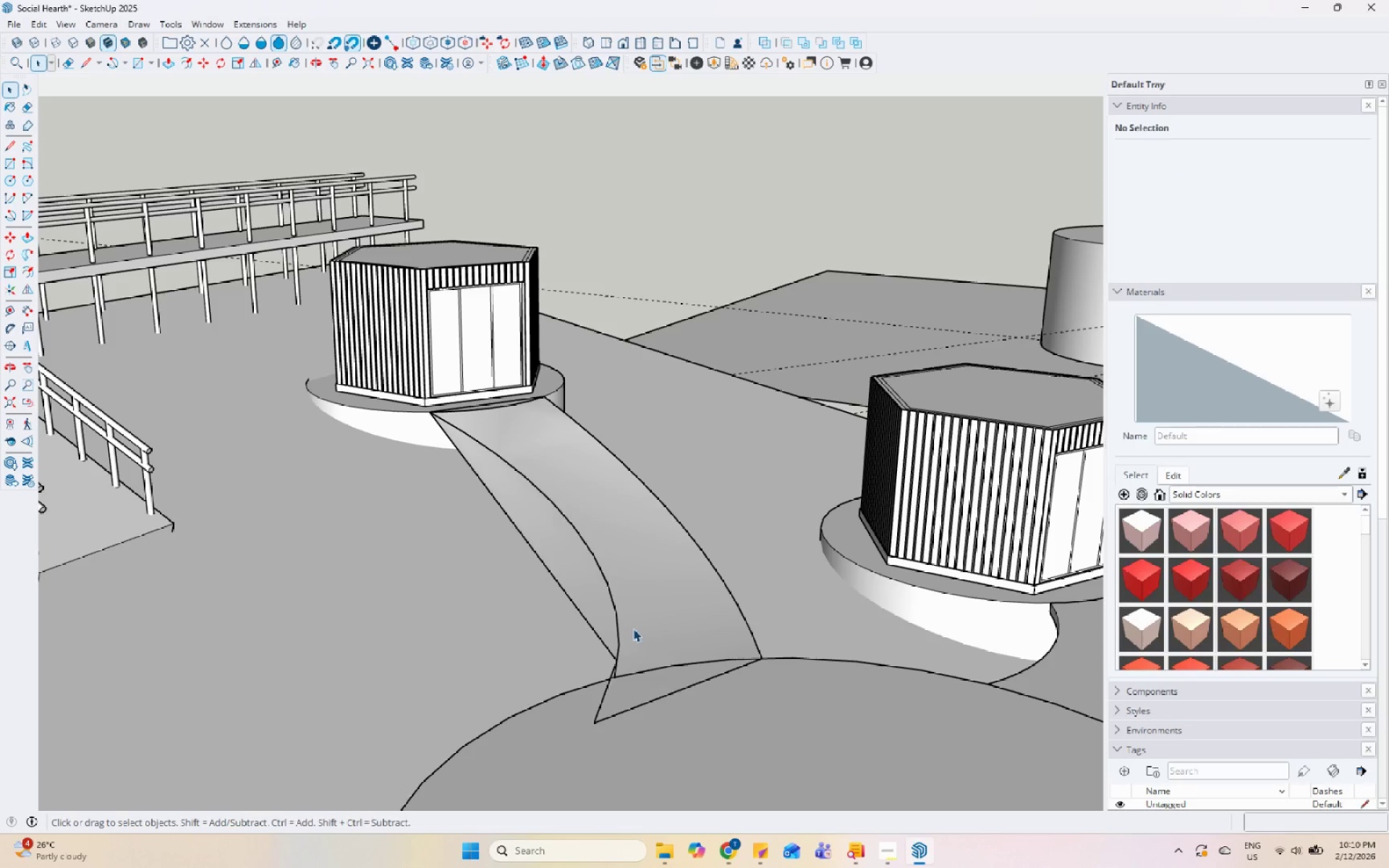 
key(Space)
 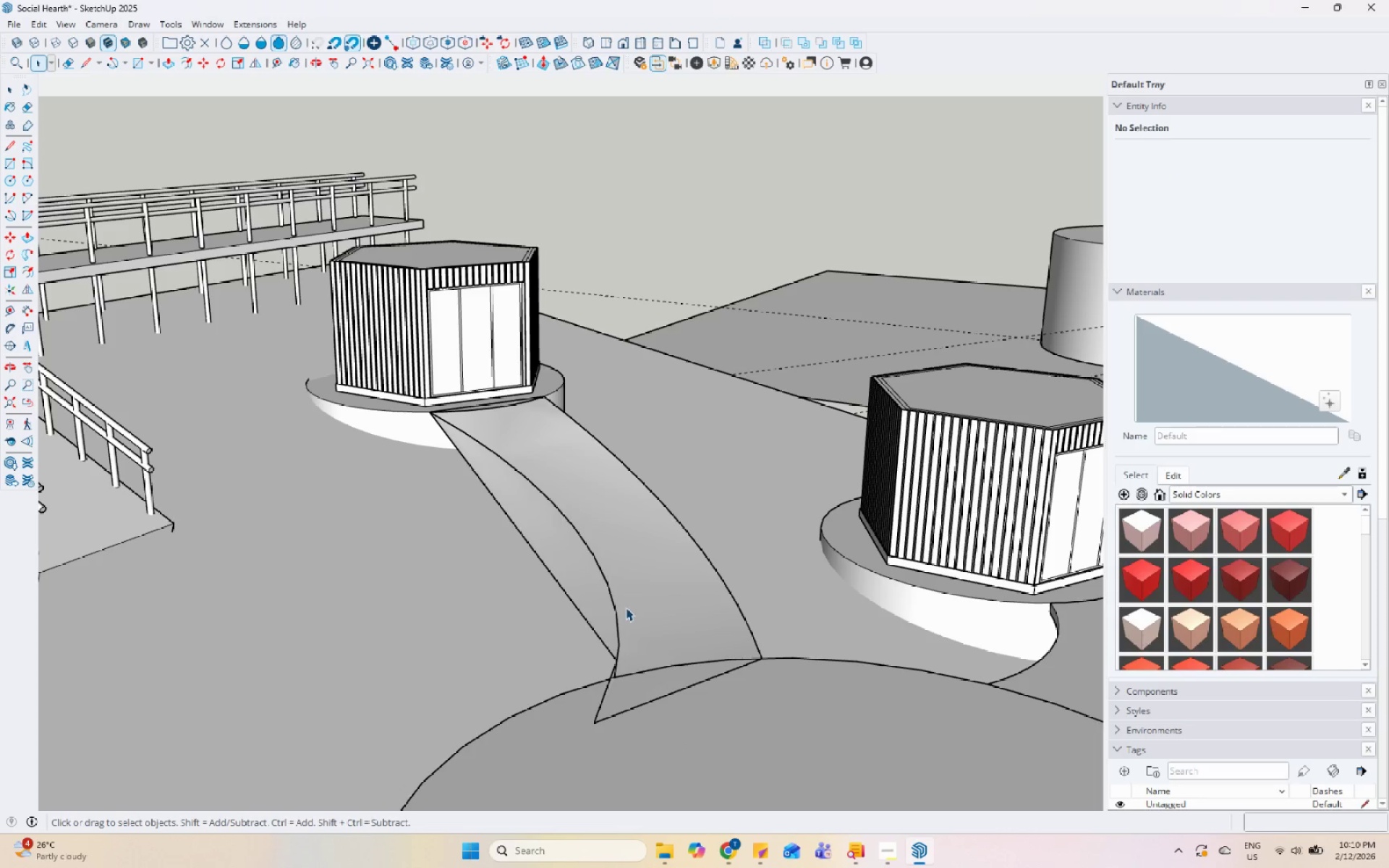 
key(Control+Z)
 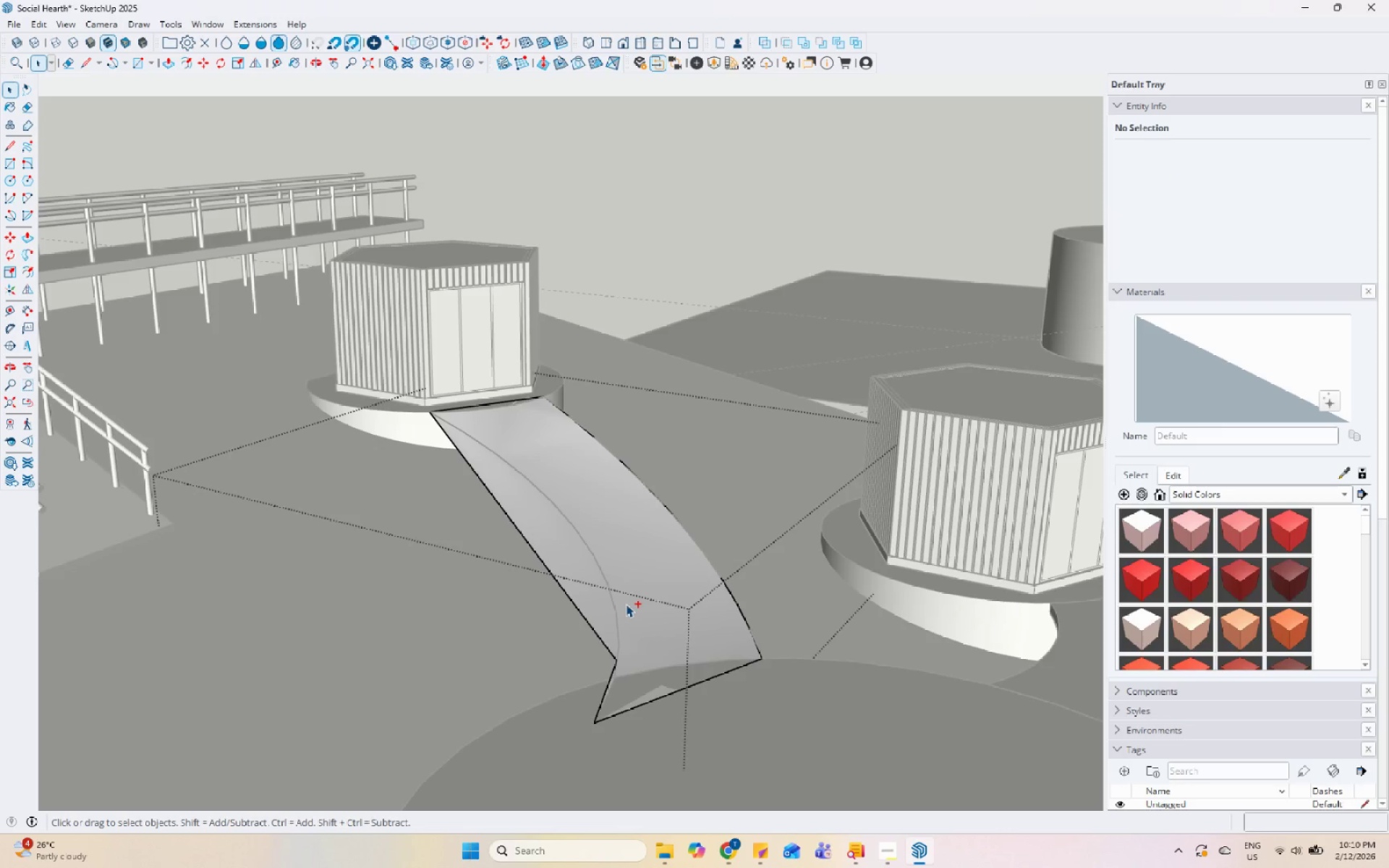 
key(Control+Z)
 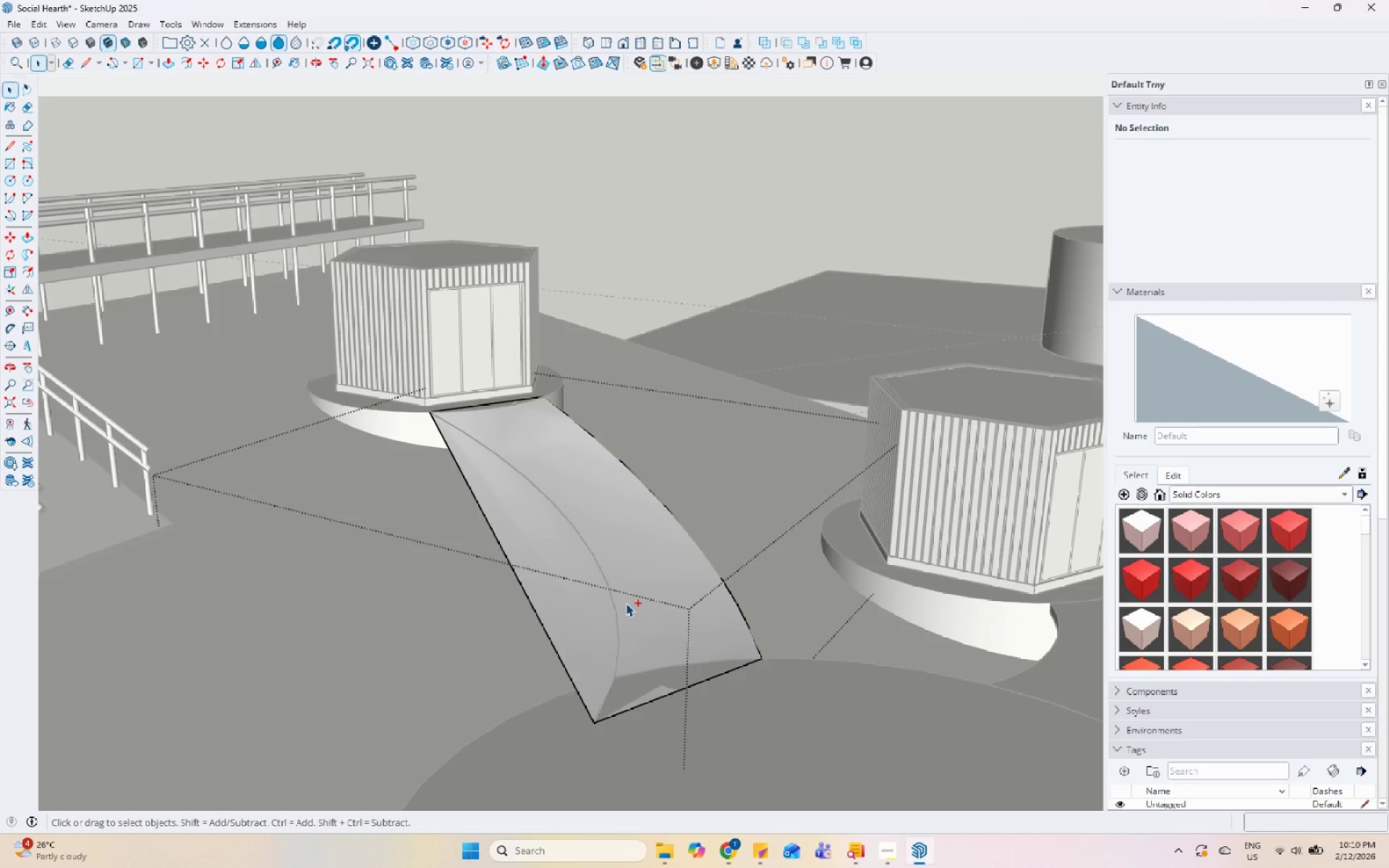 
key(Control+Z)
 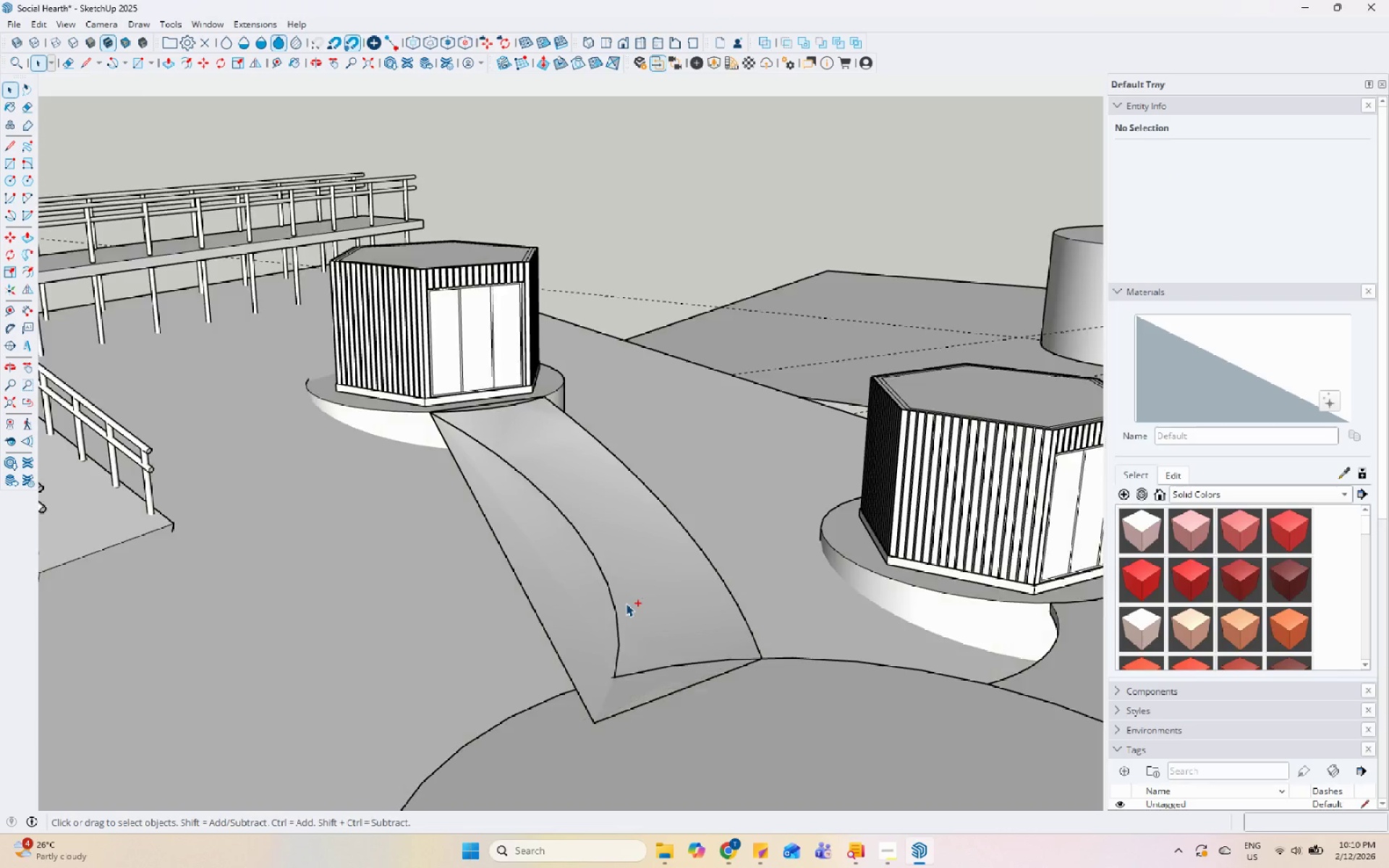 
key(Control+Z)
 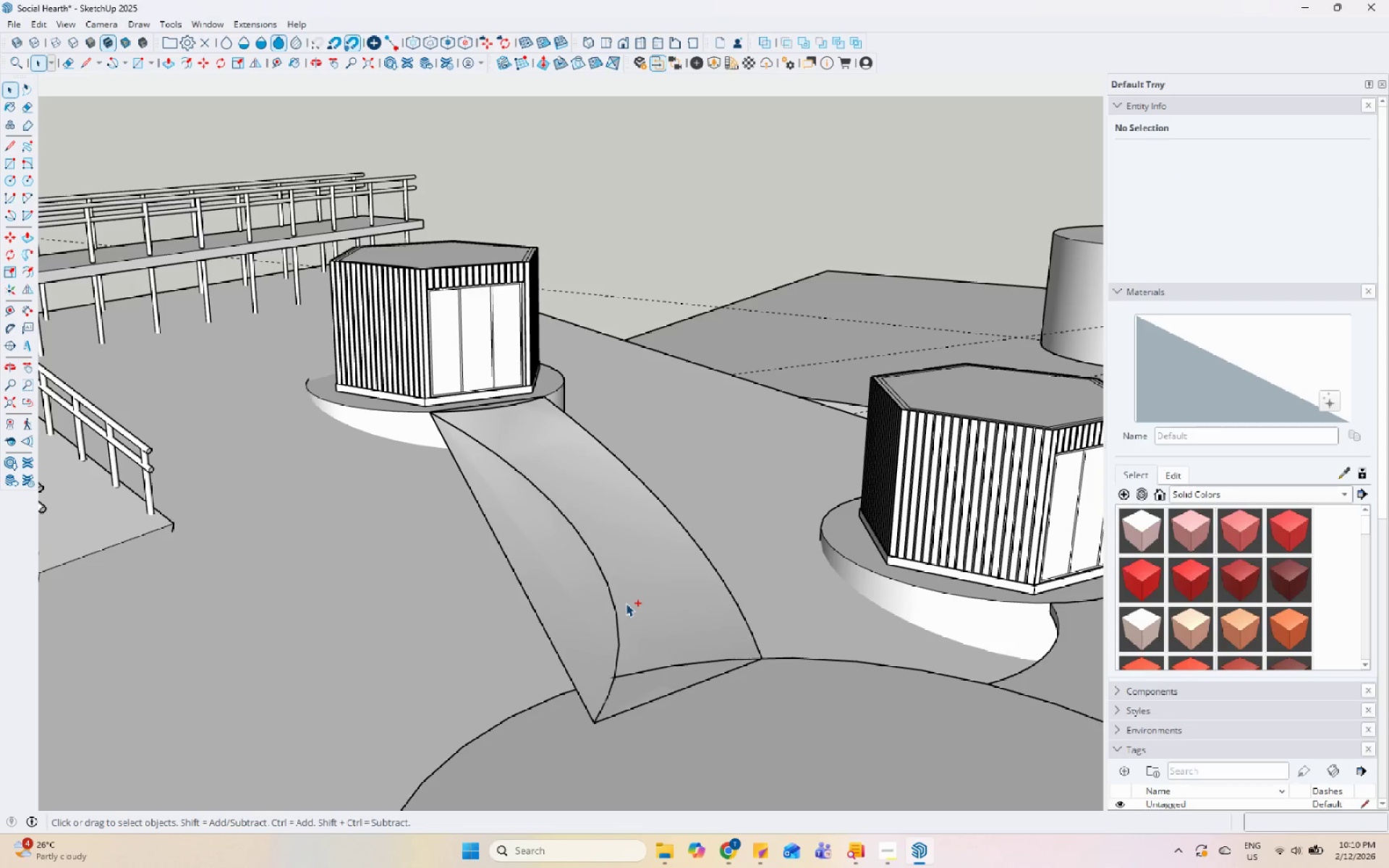 
key(Control+Z)
 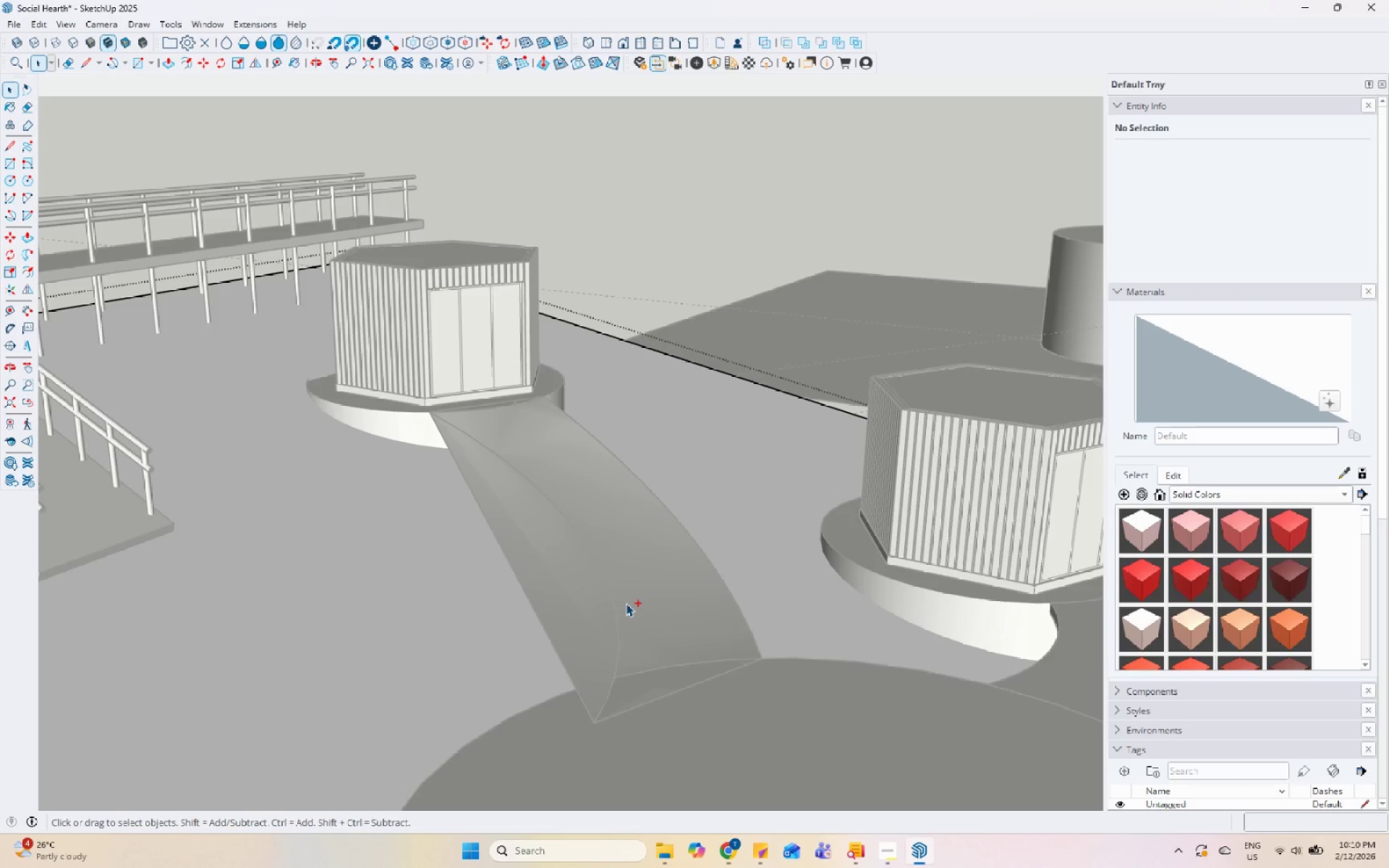 
key(Control+Z)
 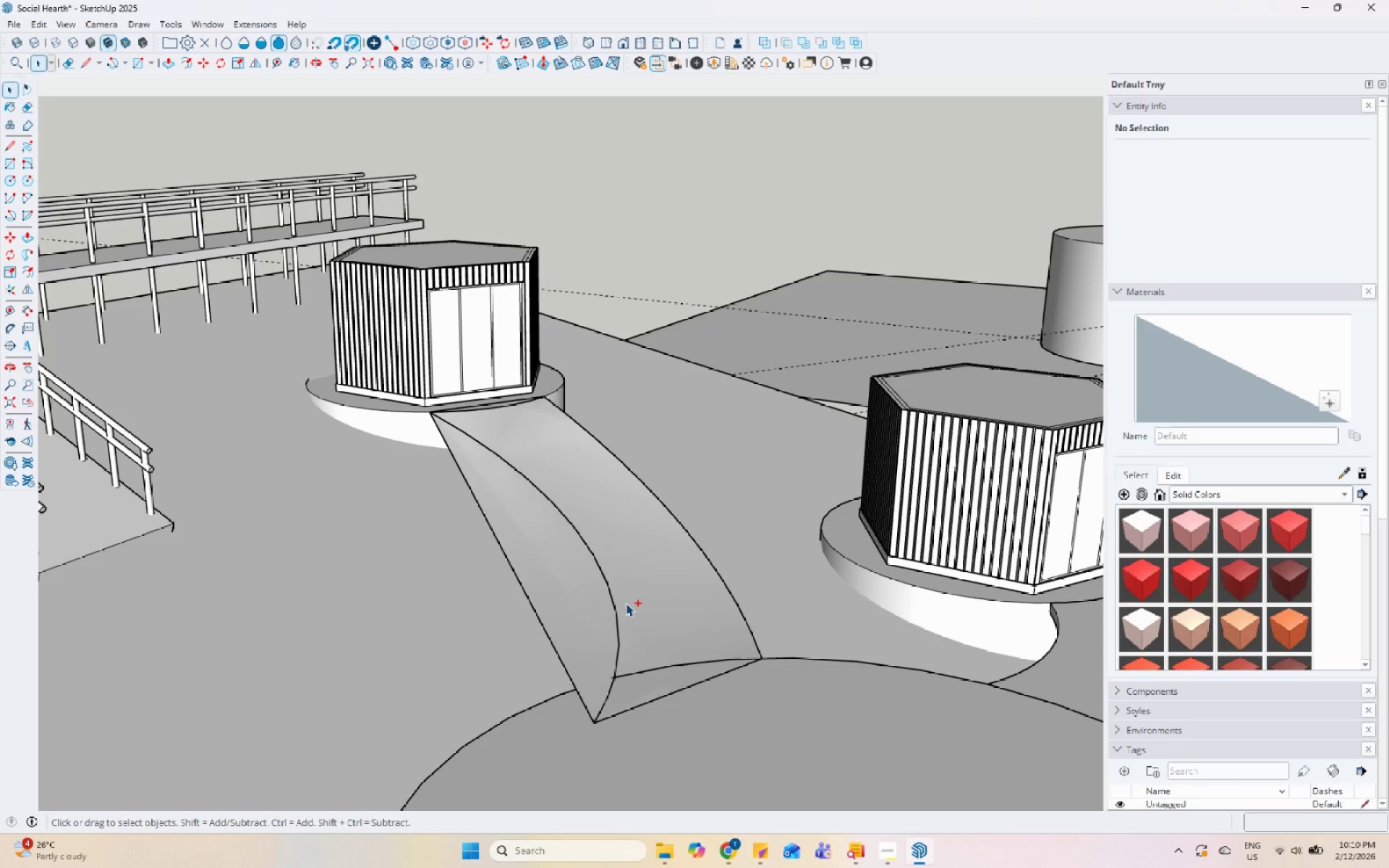 
key(Control+Z)
 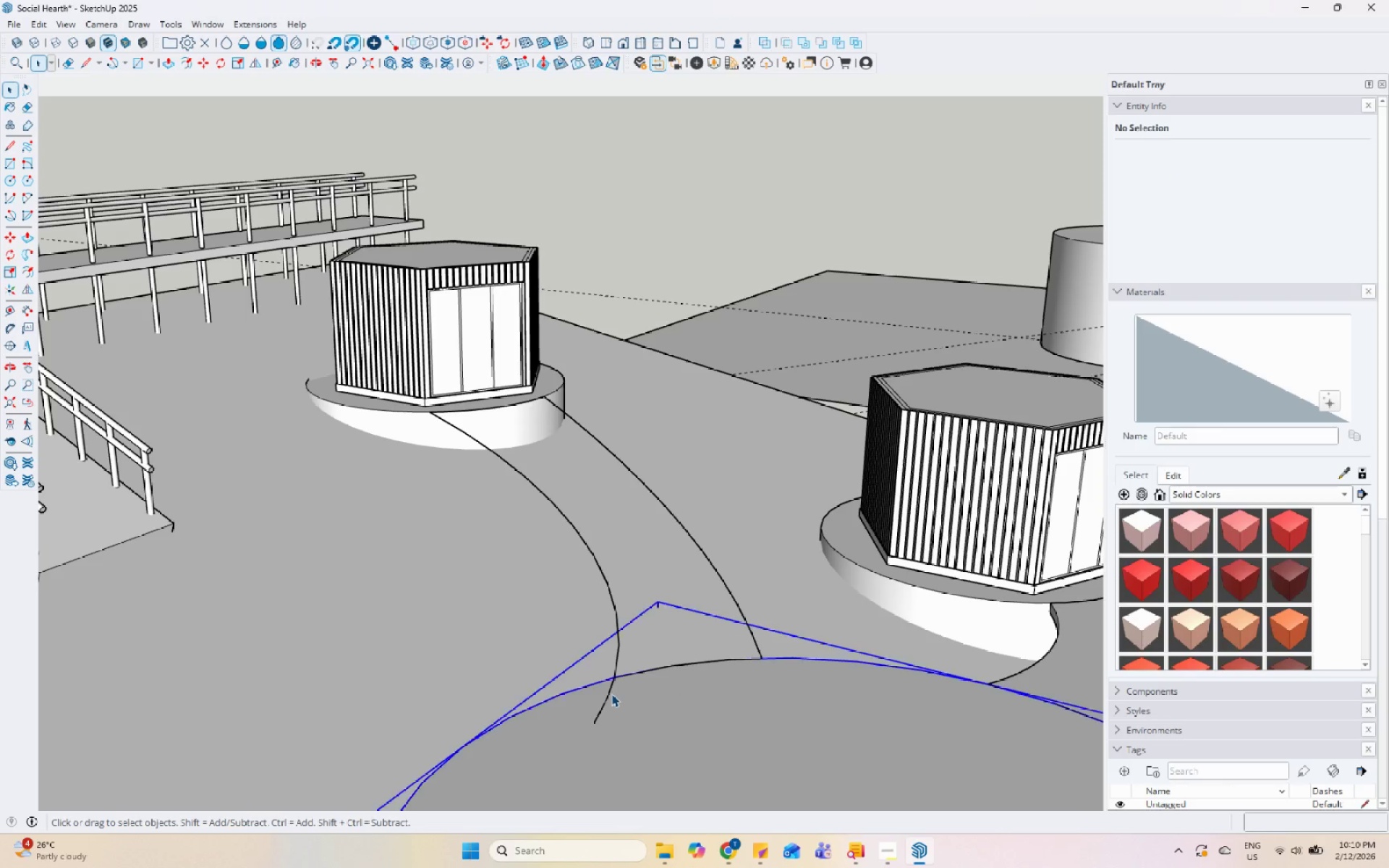 
double_click([608, 686])
 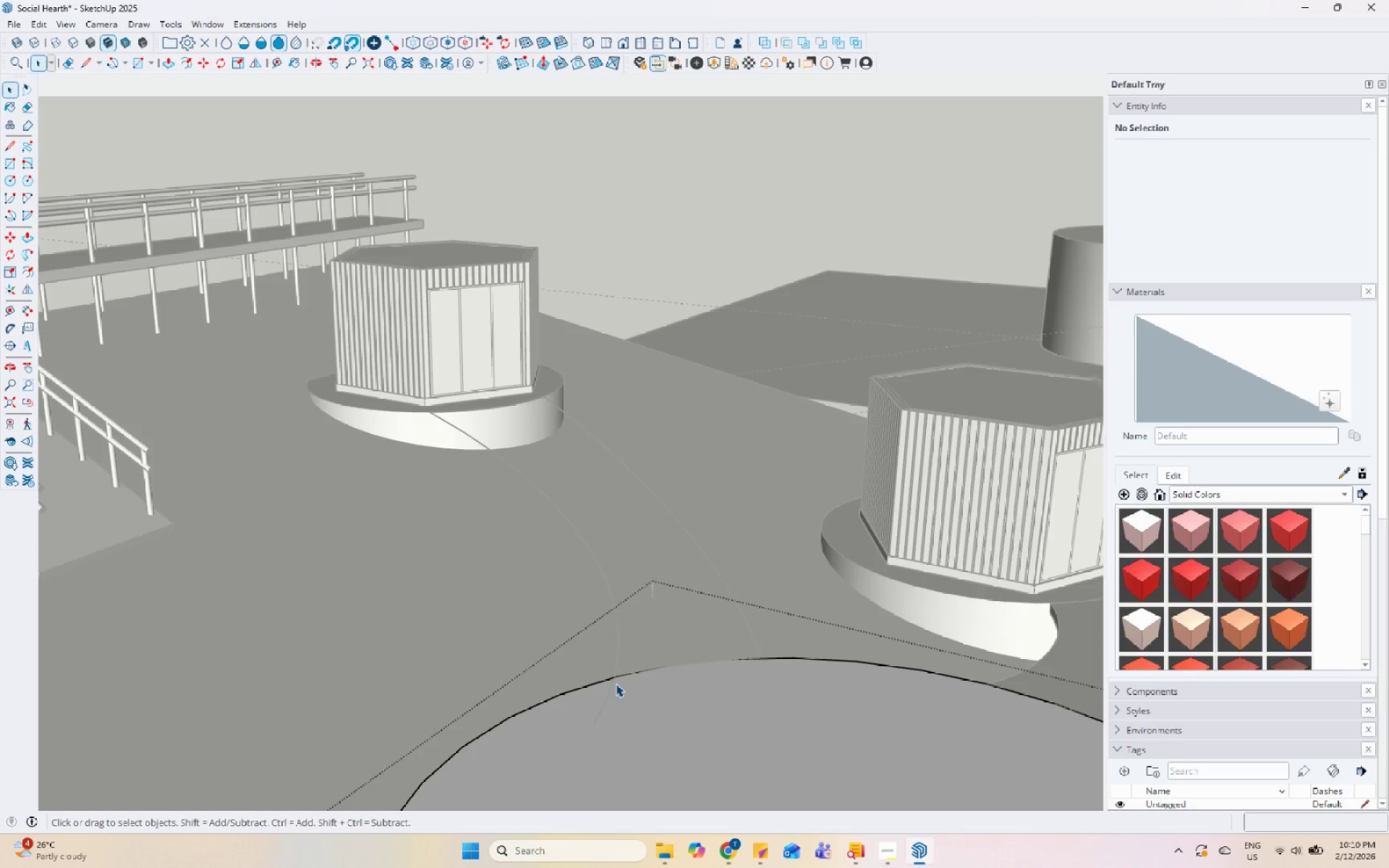 
key(Escape)
 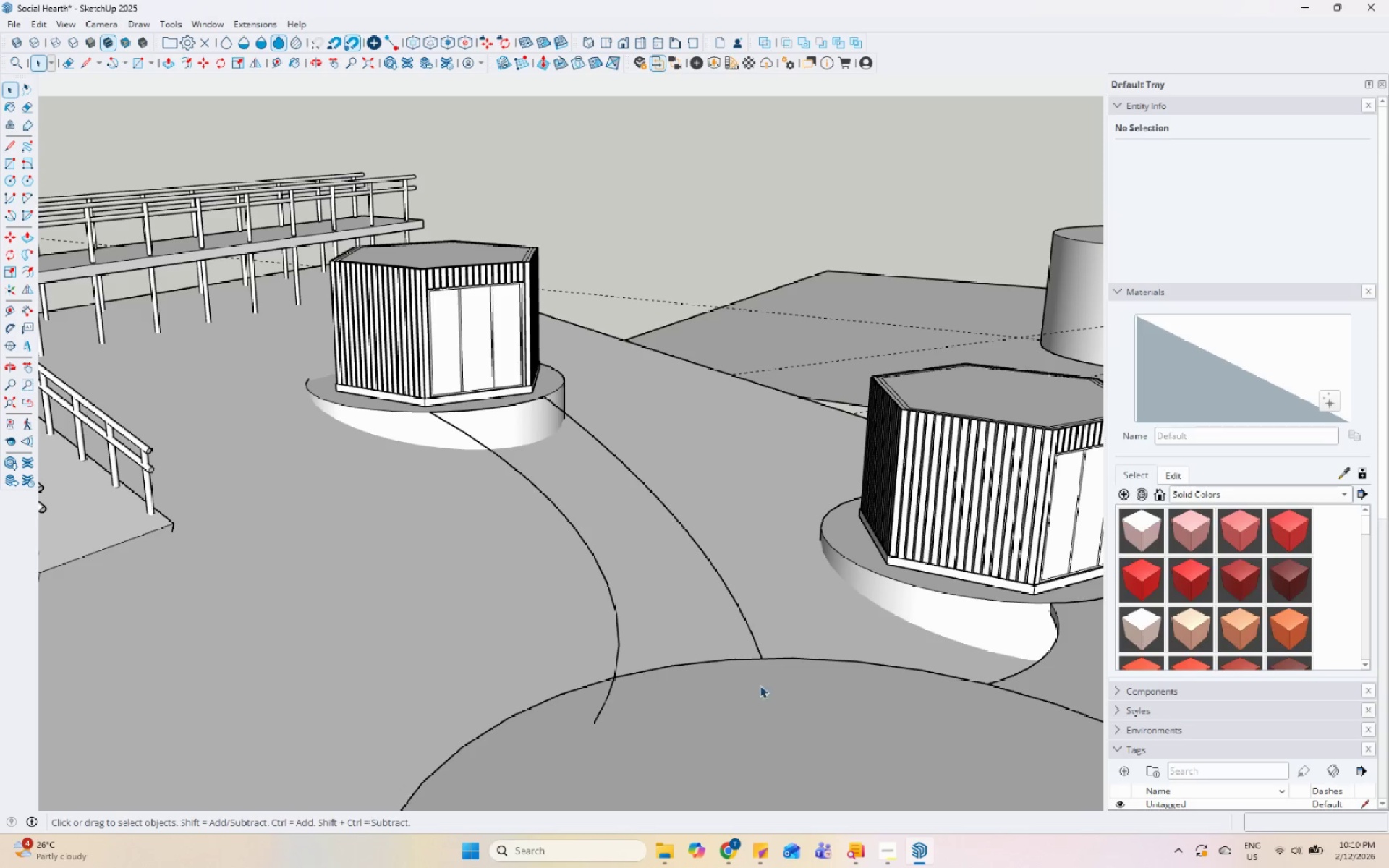 
left_click([773, 688])
 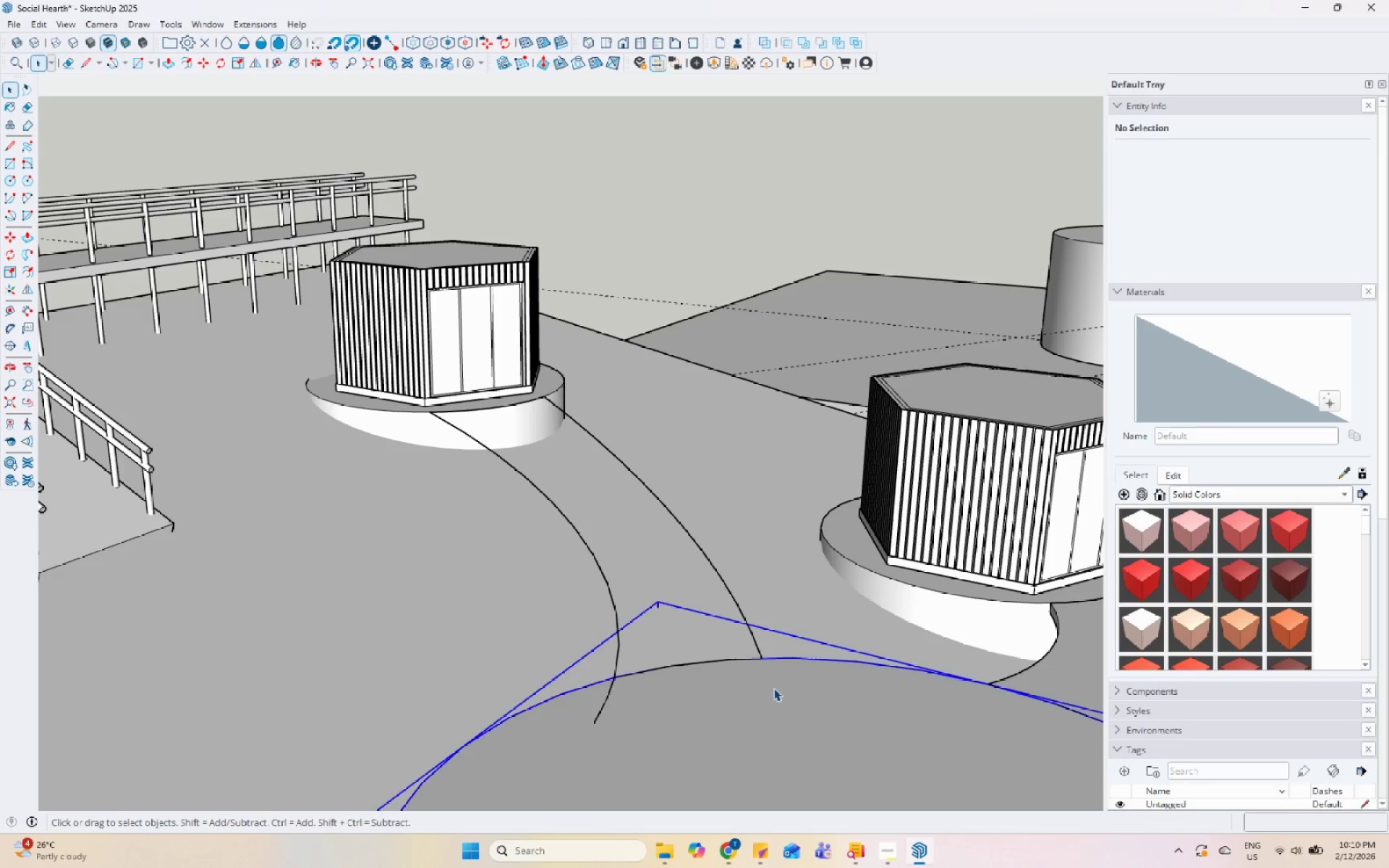 
right_click([773, 688])
 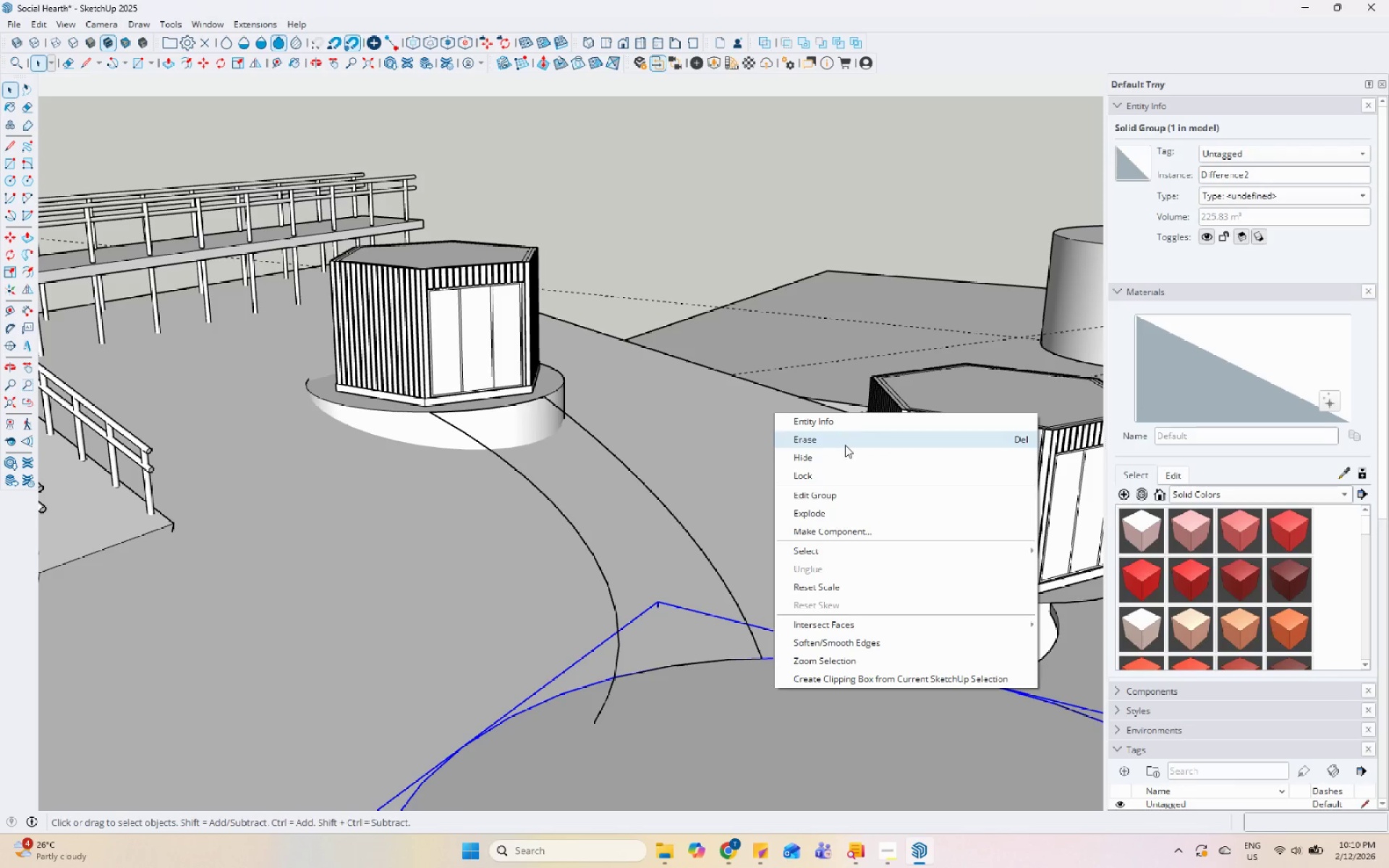 
left_click([838, 456])
 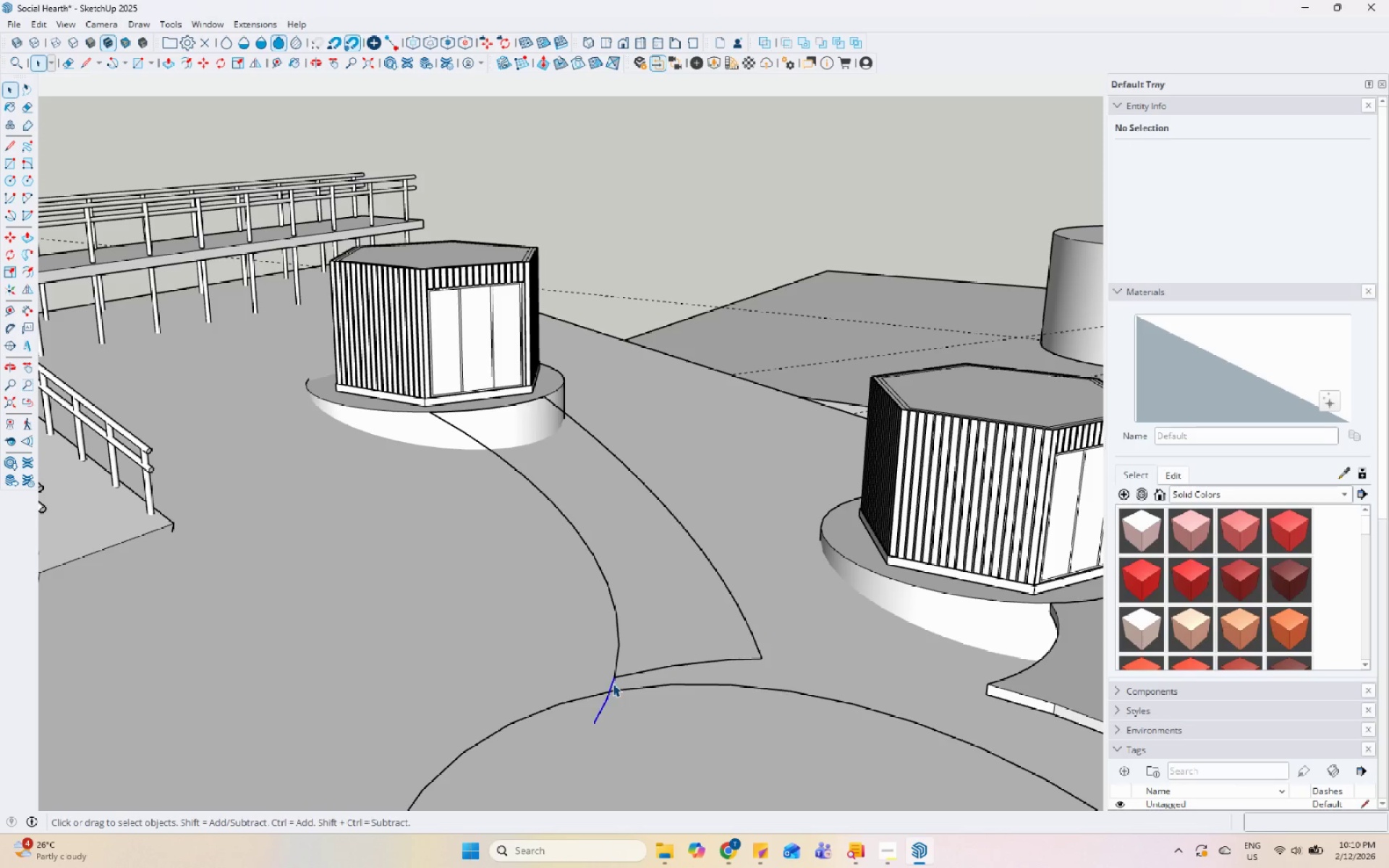 
right_click([613, 684])
 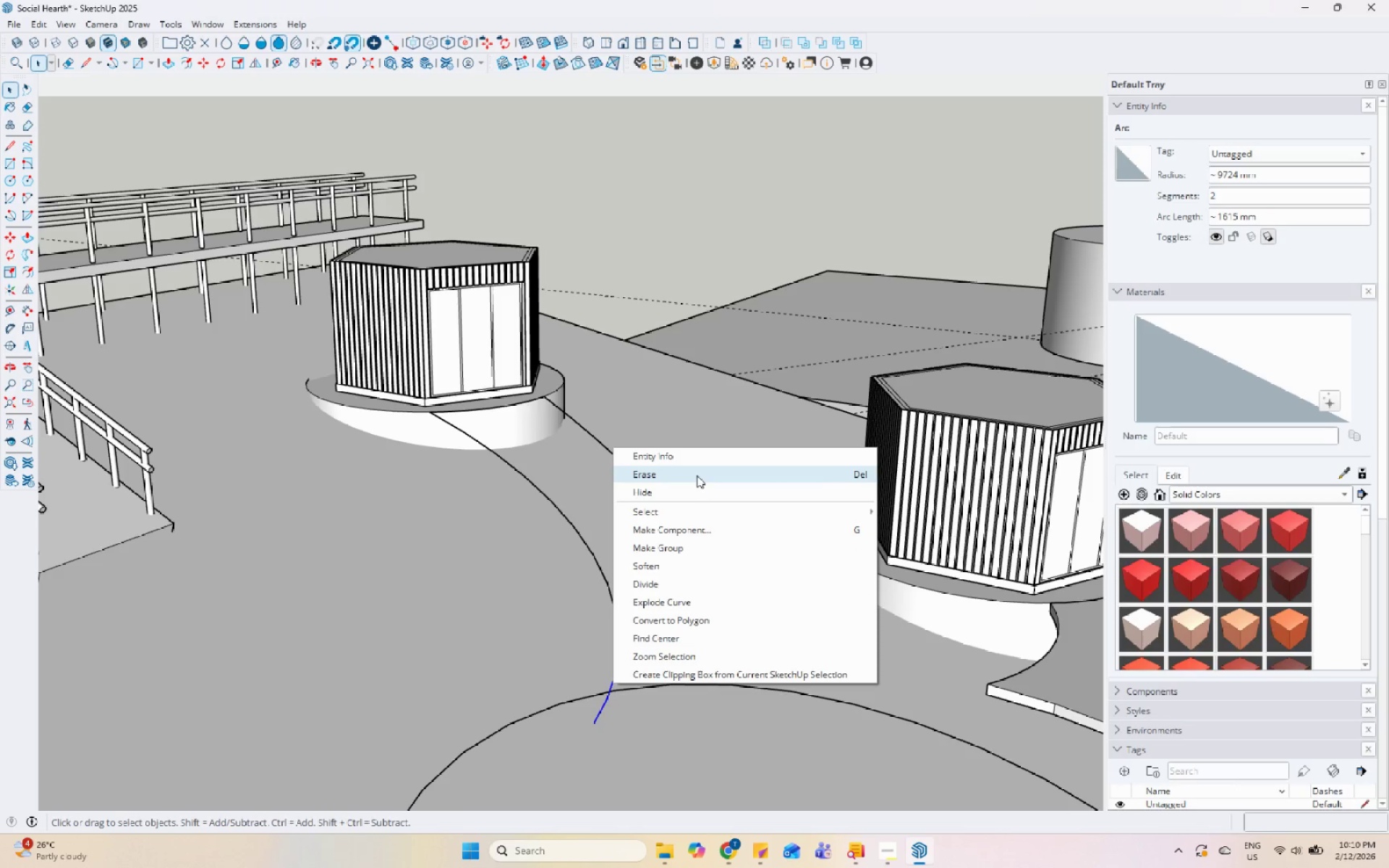 
left_click([697, 475])
 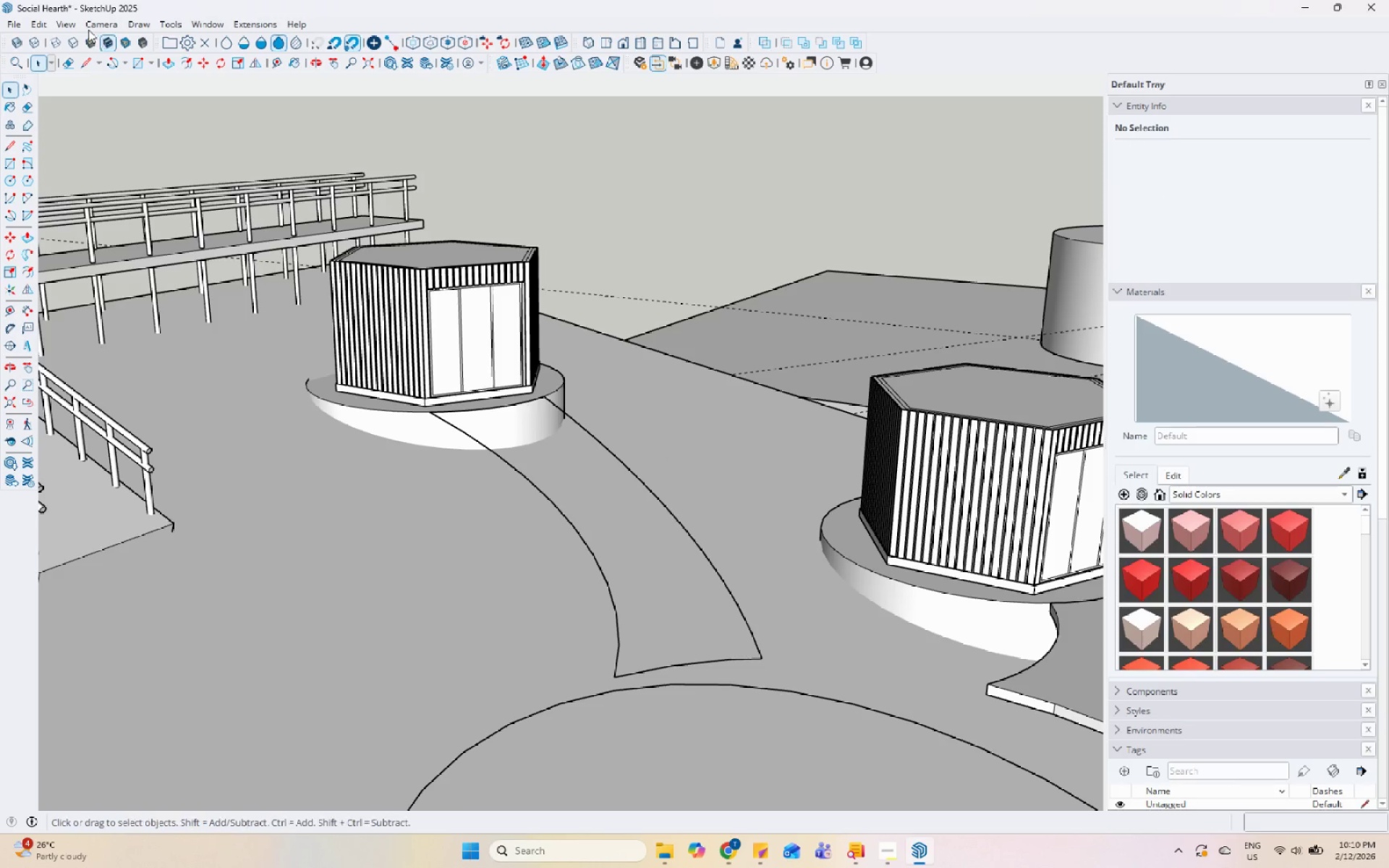 
left_click([48, 20])
 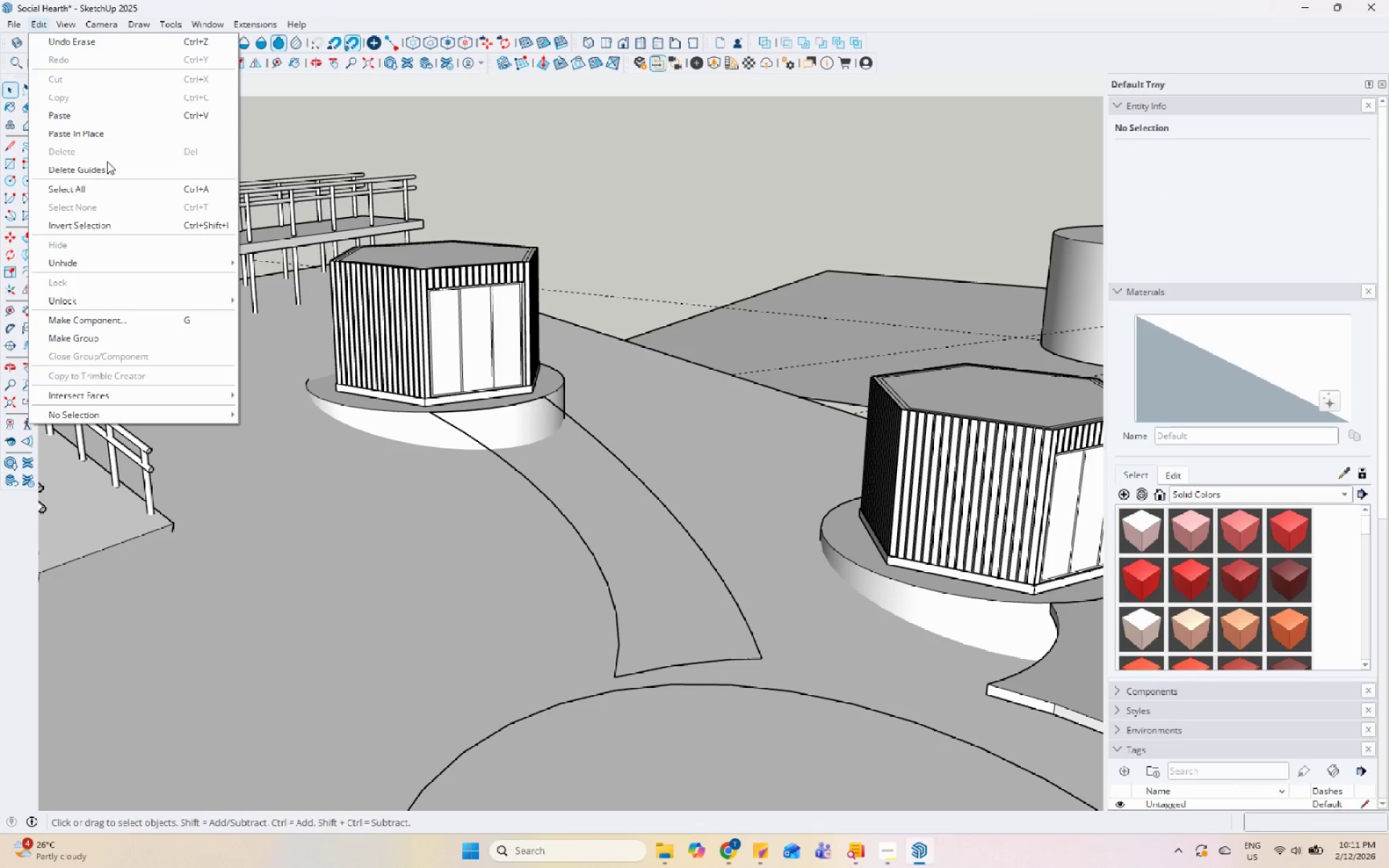 
left_click([93, 263])
 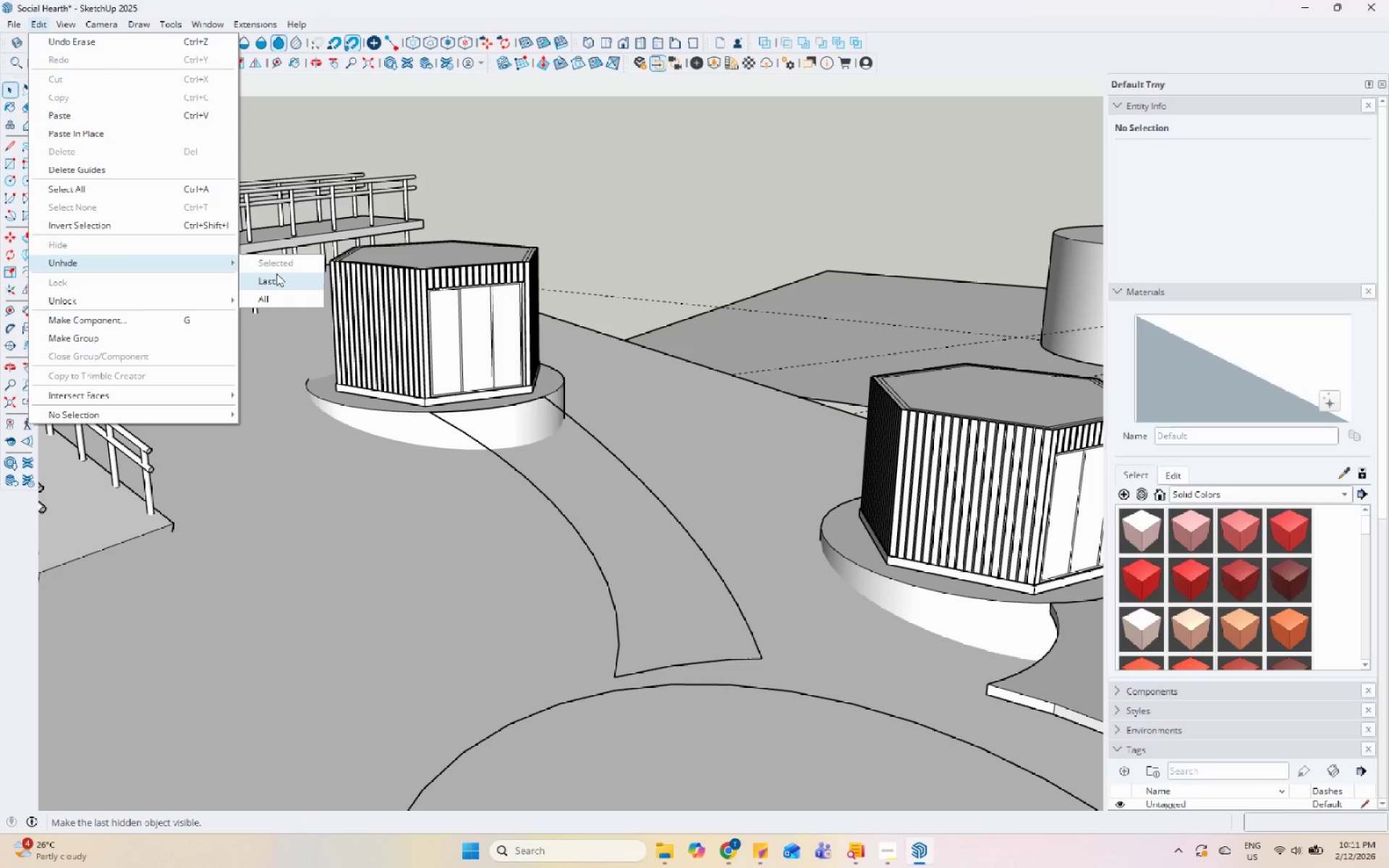 
left_click([276, 274])
 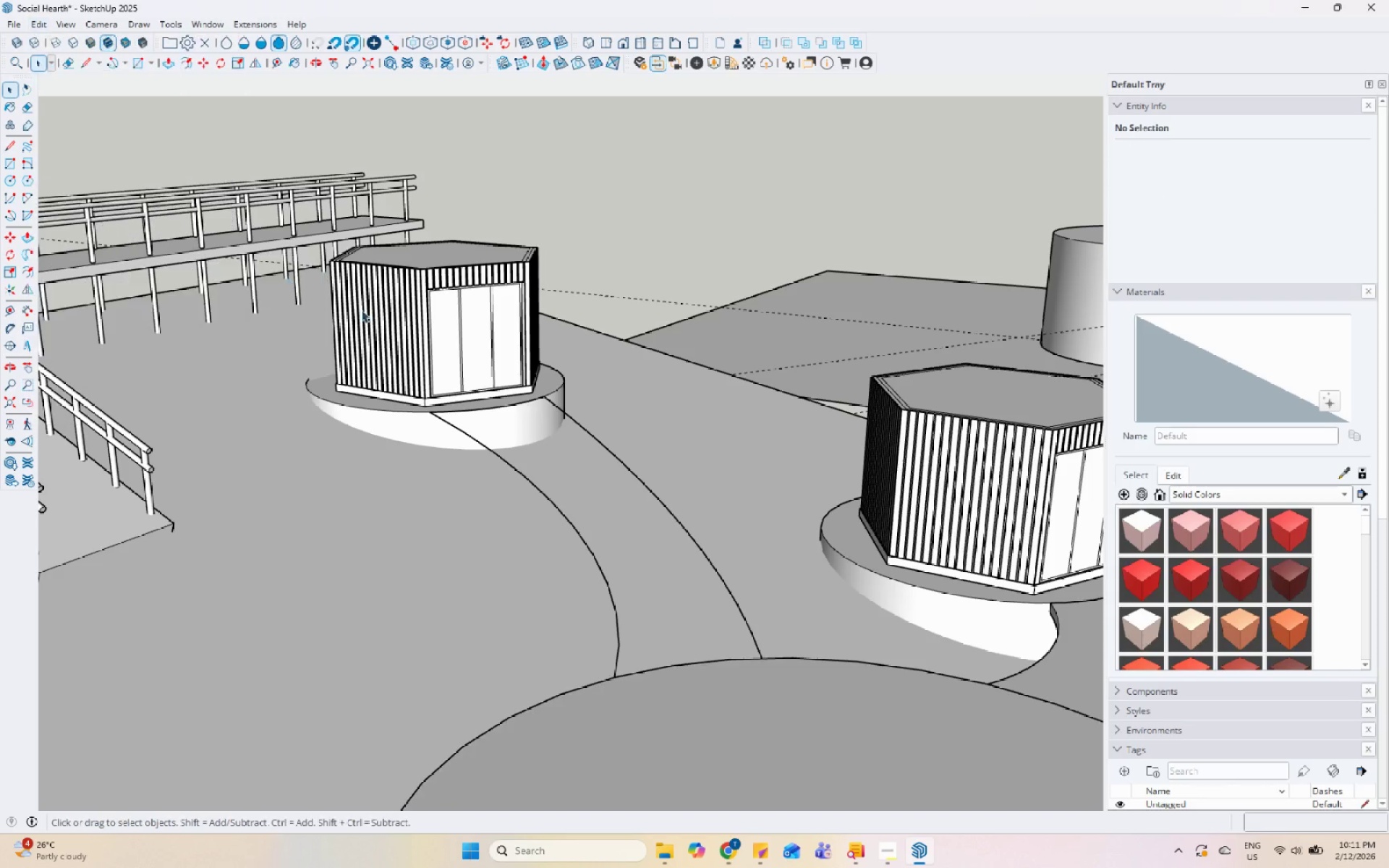 
scroll: coordinate [537, 445], scroll_direction: down, amount: 6.0
 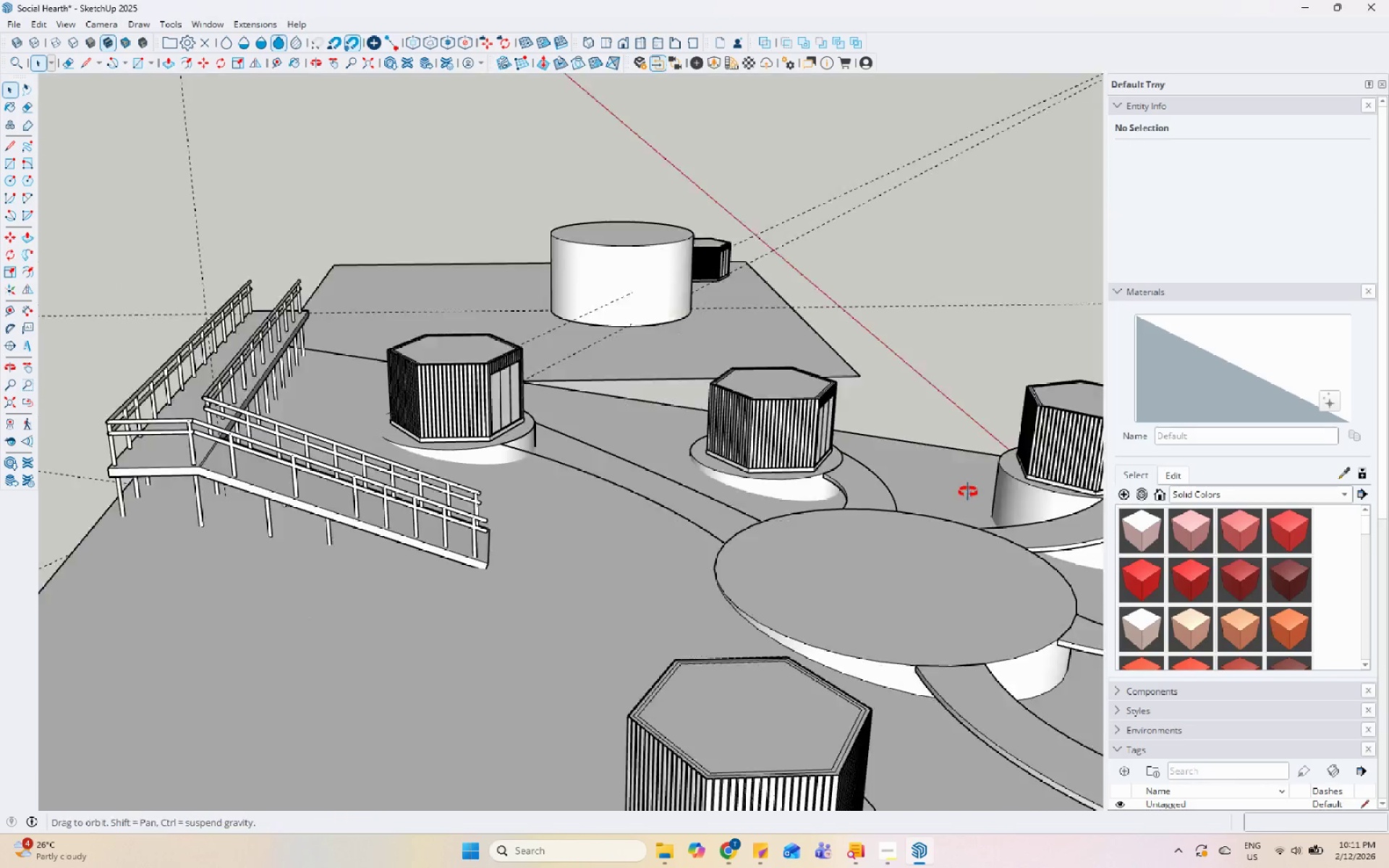 
scroll: coordinate [757, 482], scroll_direction: up, amount: 6.0
 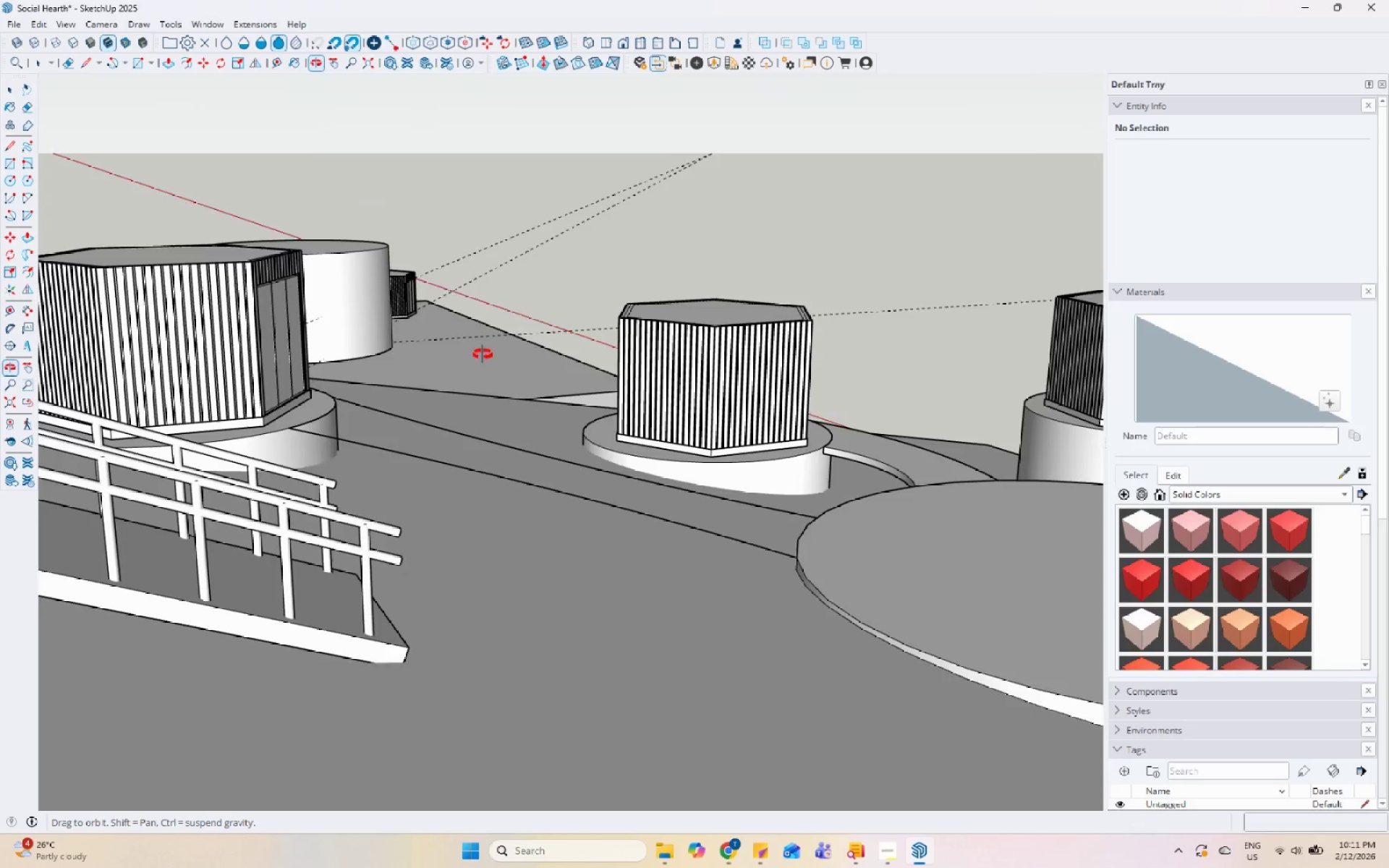 
scroll: coordinate [566, 459], scroll_direction: down, amount: 16.0
 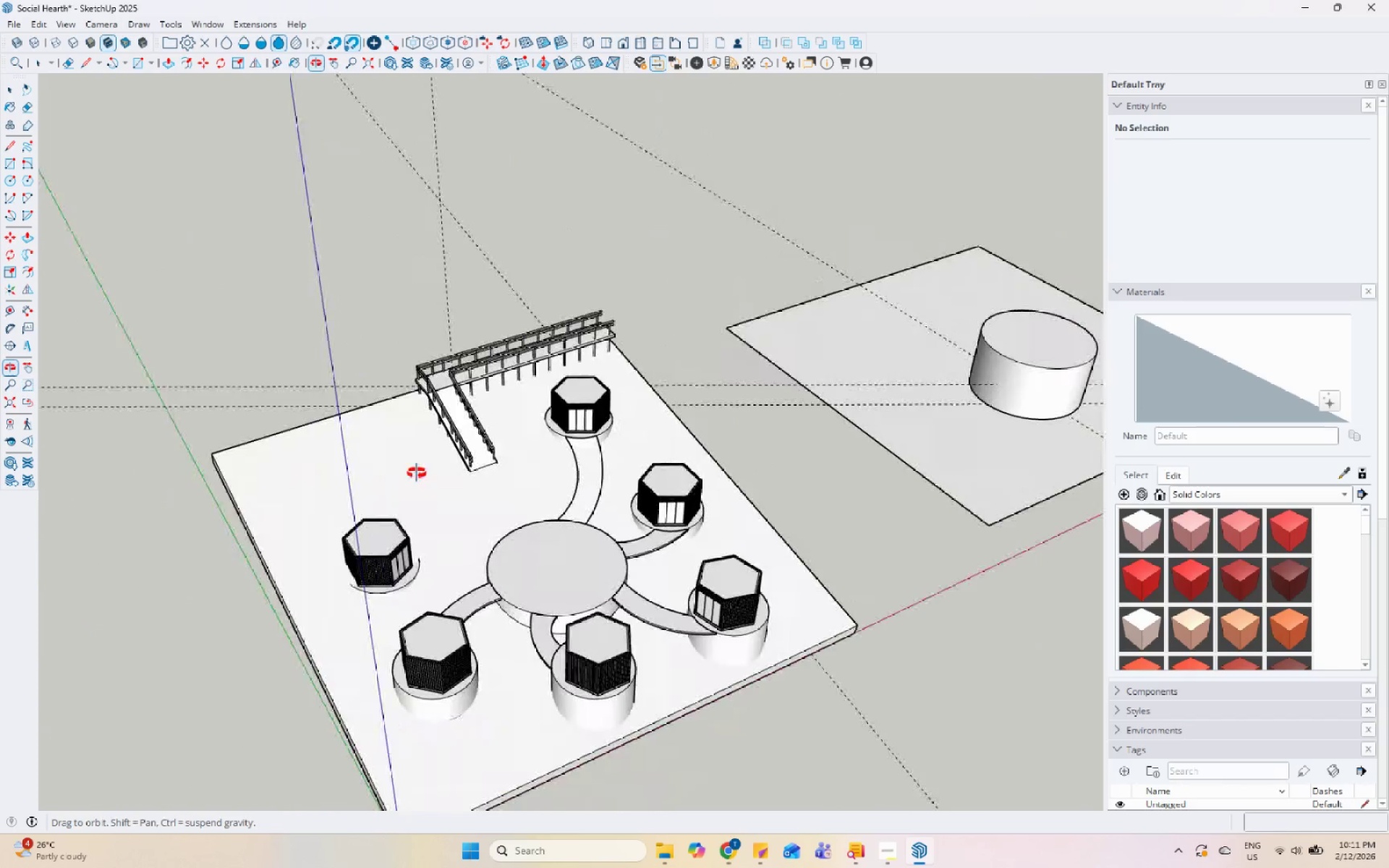 
scroll: coordinate [740, 540], scroll_direction: up, amount: 15.0
 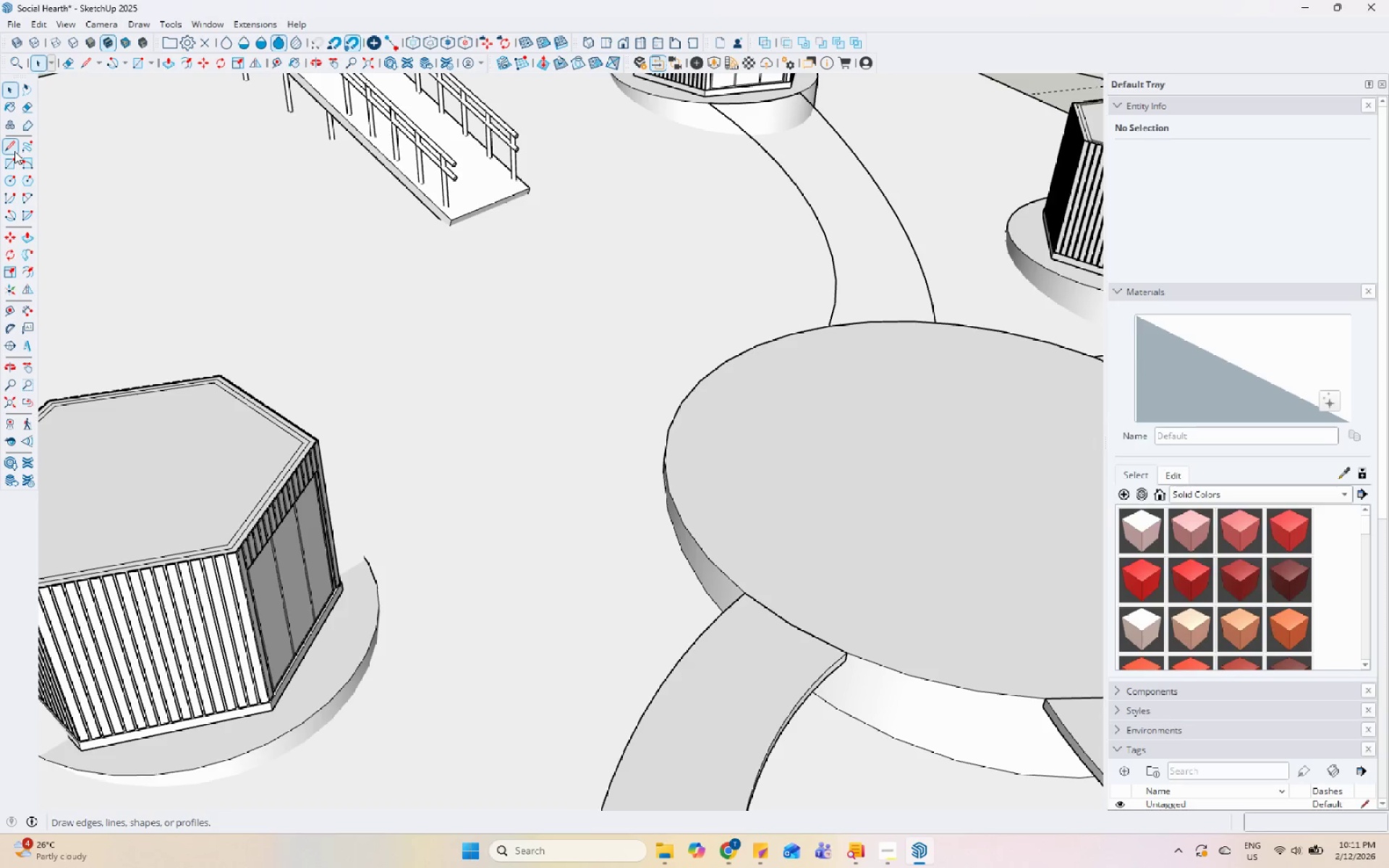 
scroll: coordinate [336, 516], scroll_direction: down, amount: 2.0
 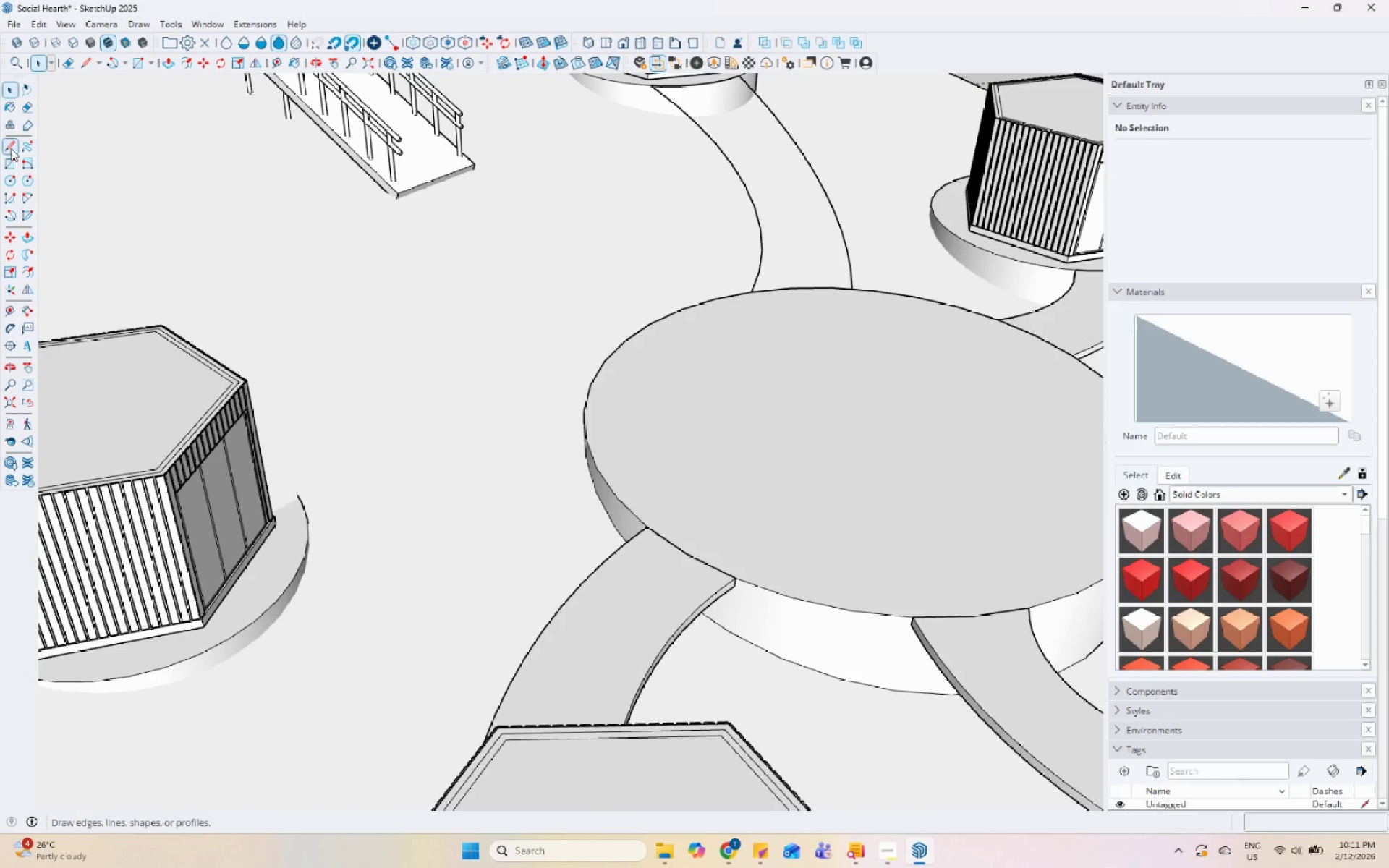 
scroll: coordinate [310, 529], scroll_direction: up, amount: 8.0
 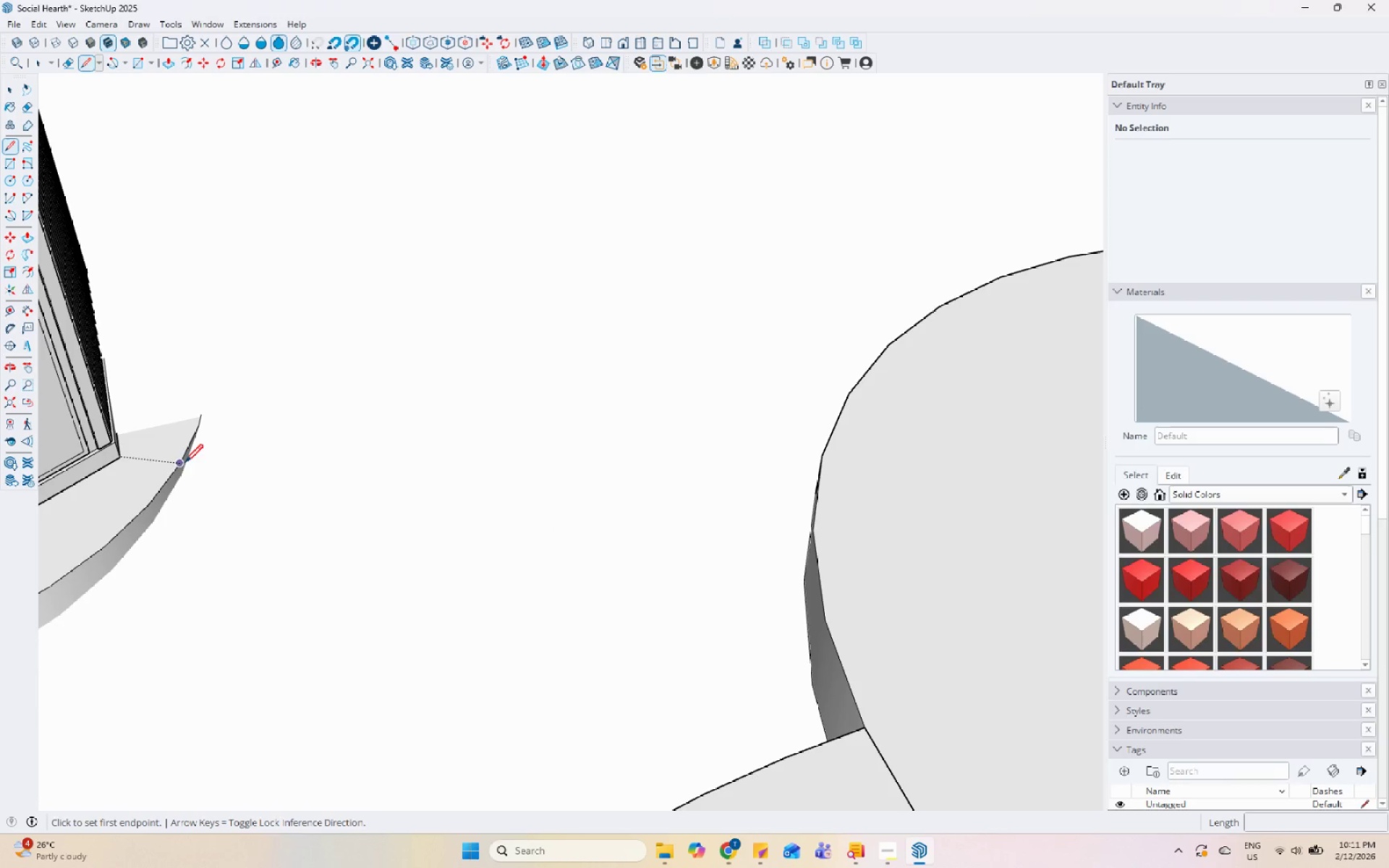 
left_click([181, 464])
 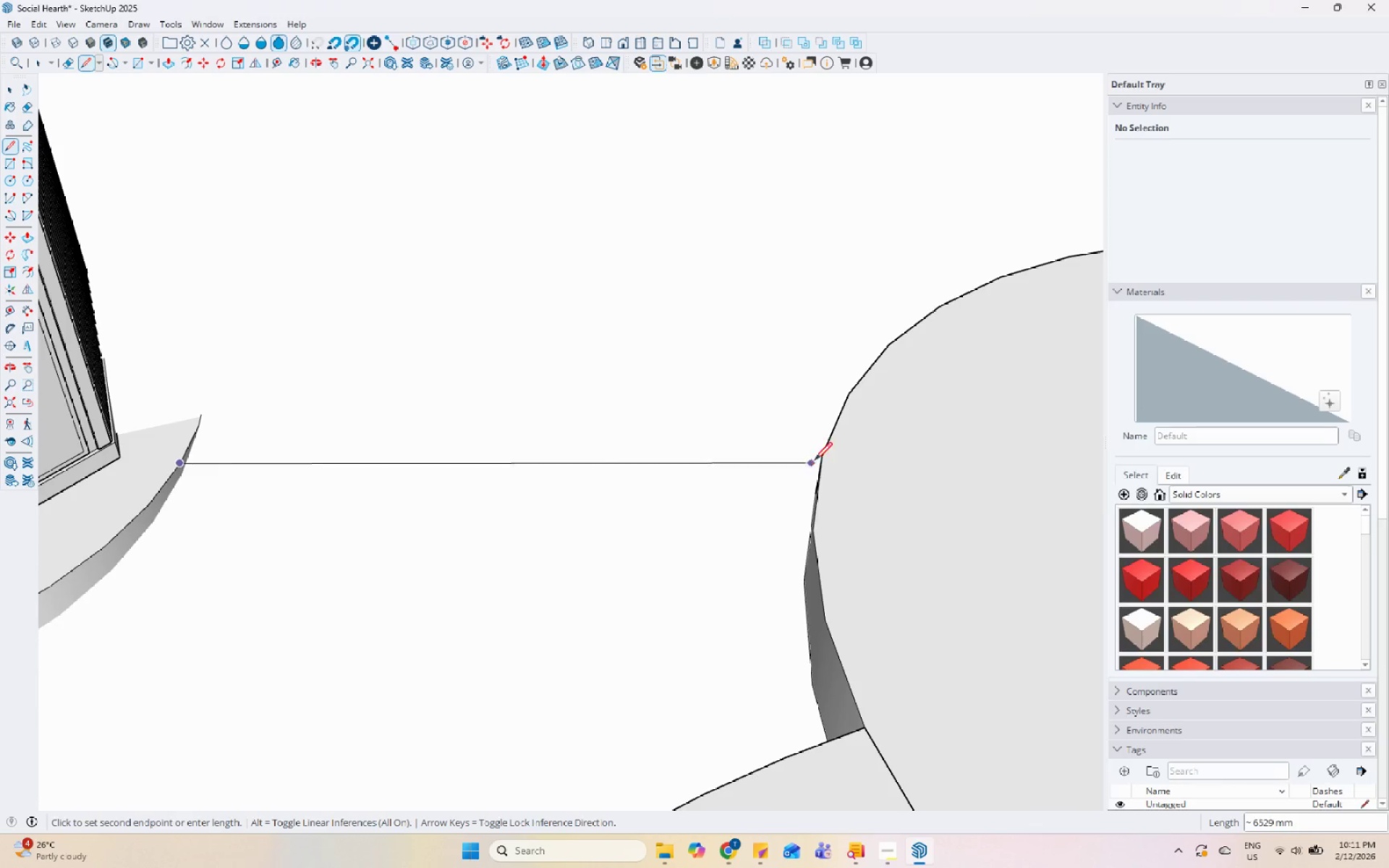 
left_click([822, 457])
 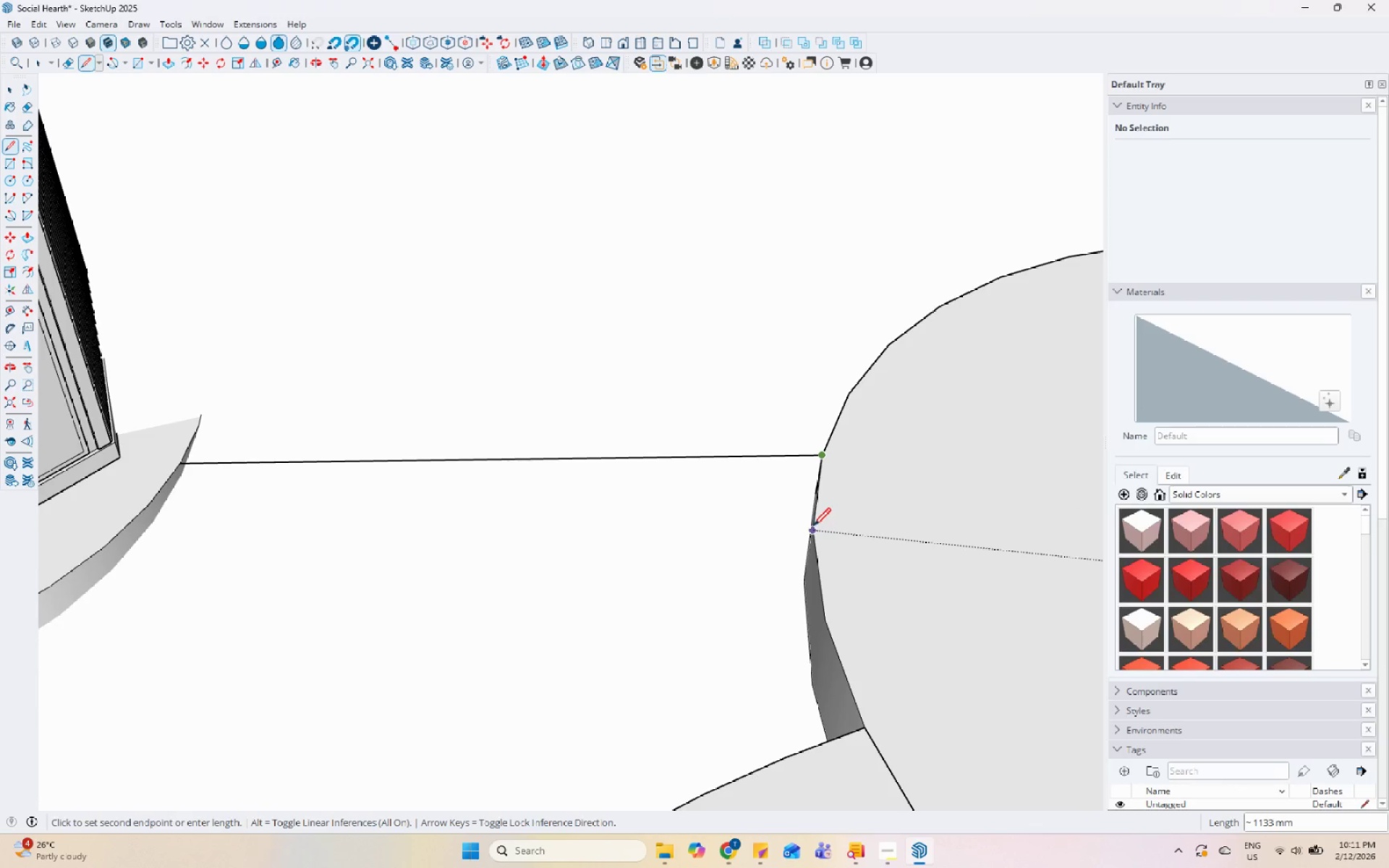 
scroll: coordinate [674, 604], scroll_direction: up, amount: 11.0
 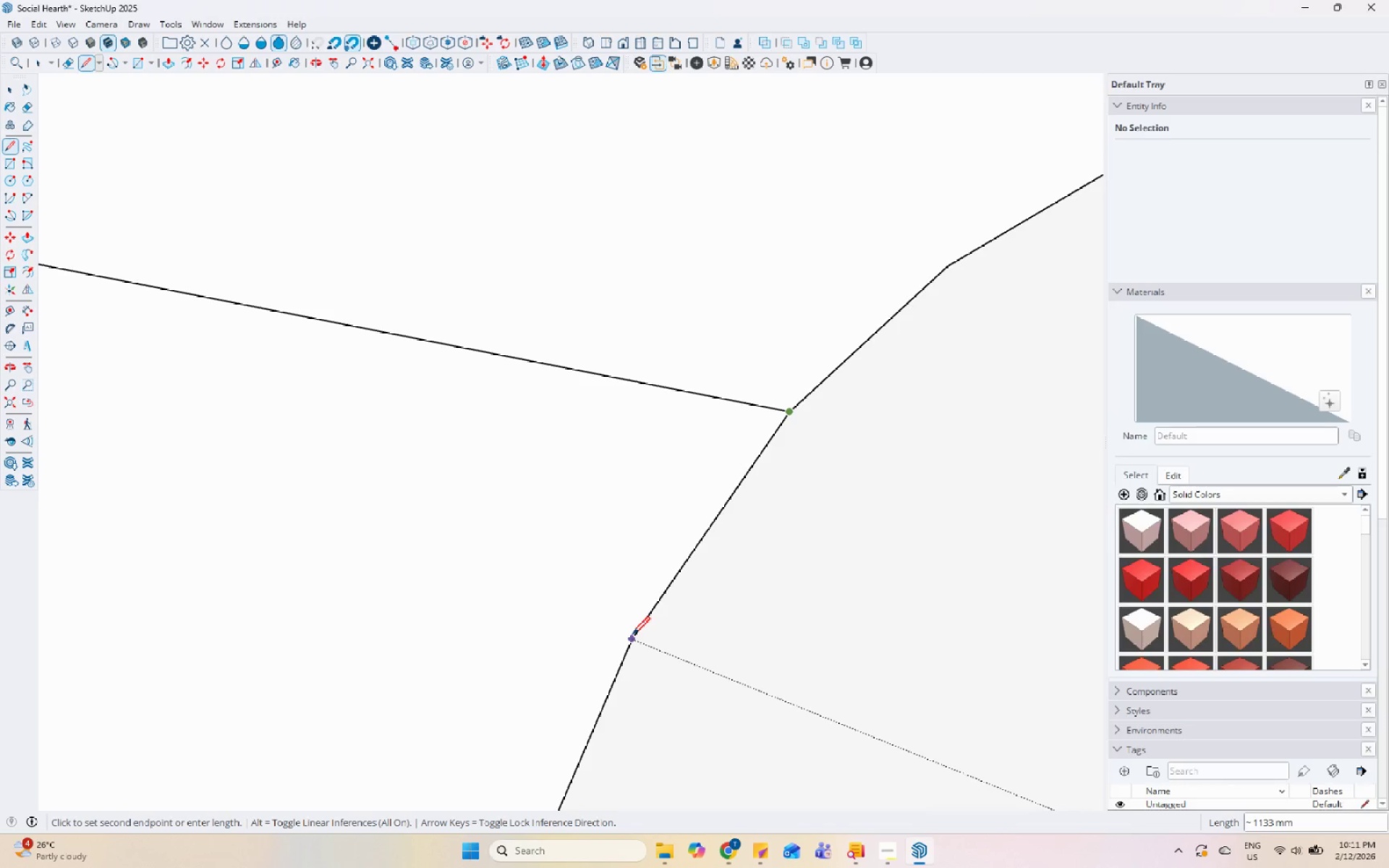 
scroll: coordinate [920, 404], scroll_direction: down, amount: 7.0
 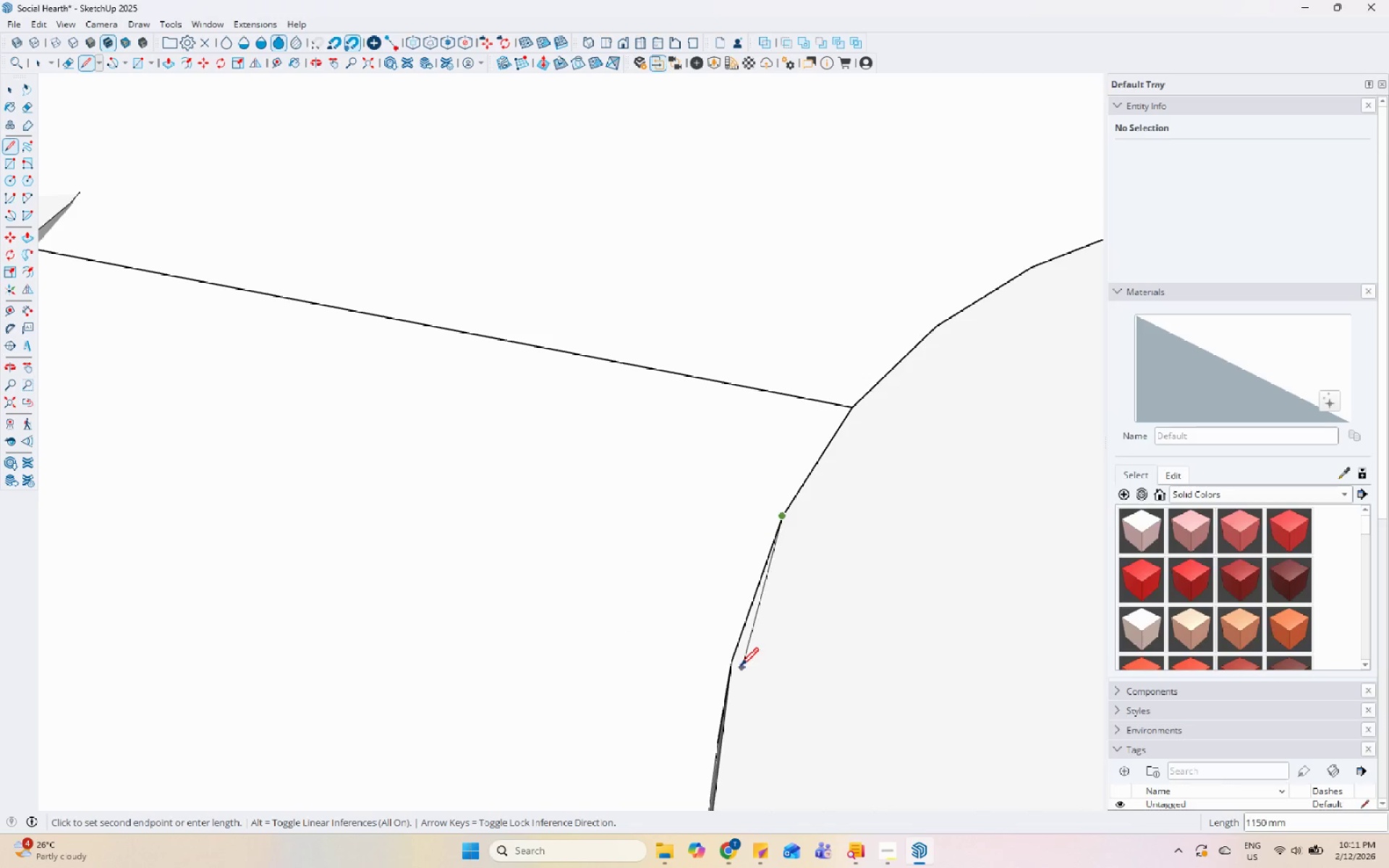 
left_click([731, 665])
 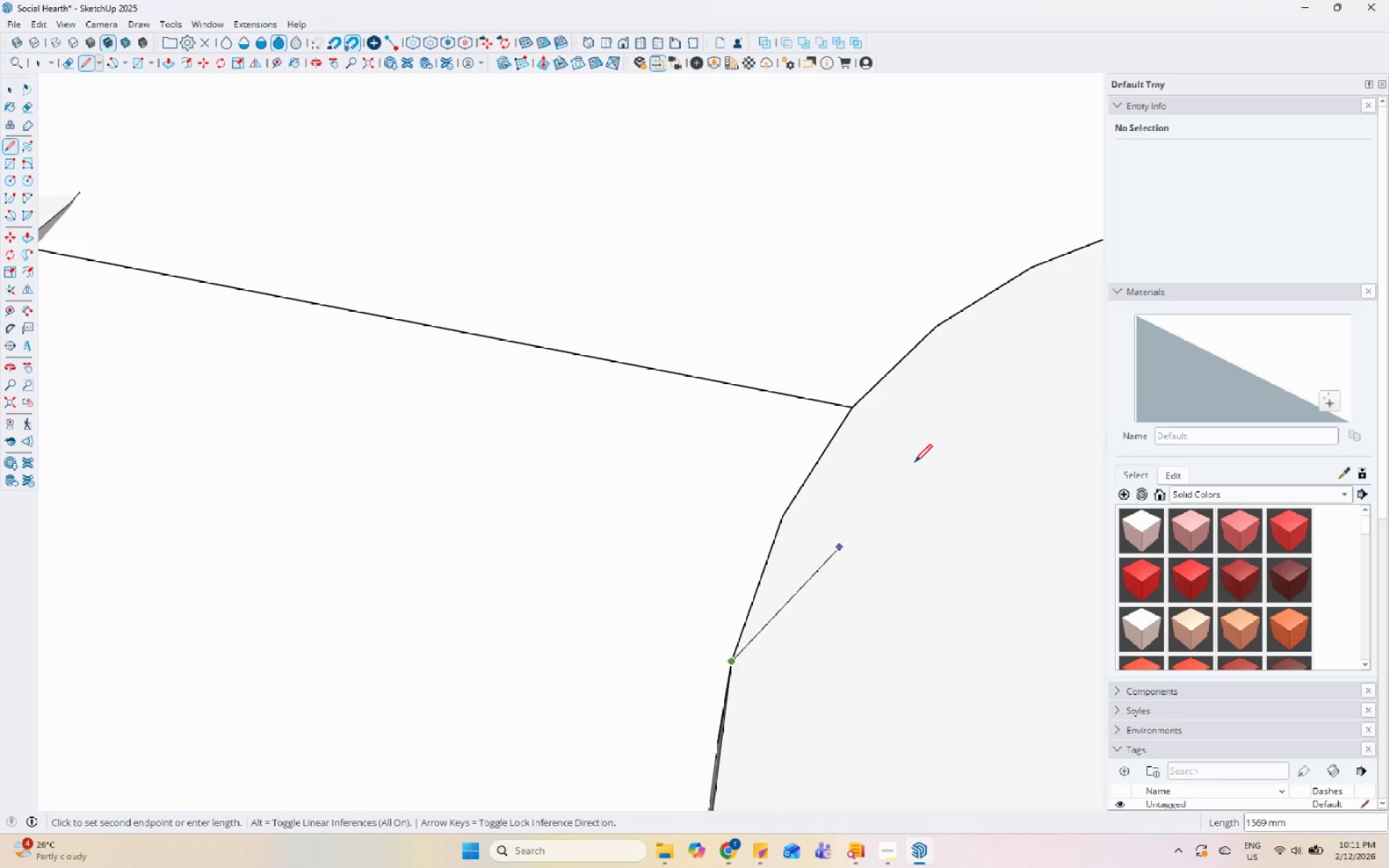 
scroll: coordinate [940, 437], scroll_direction: down, amount: 8.0
 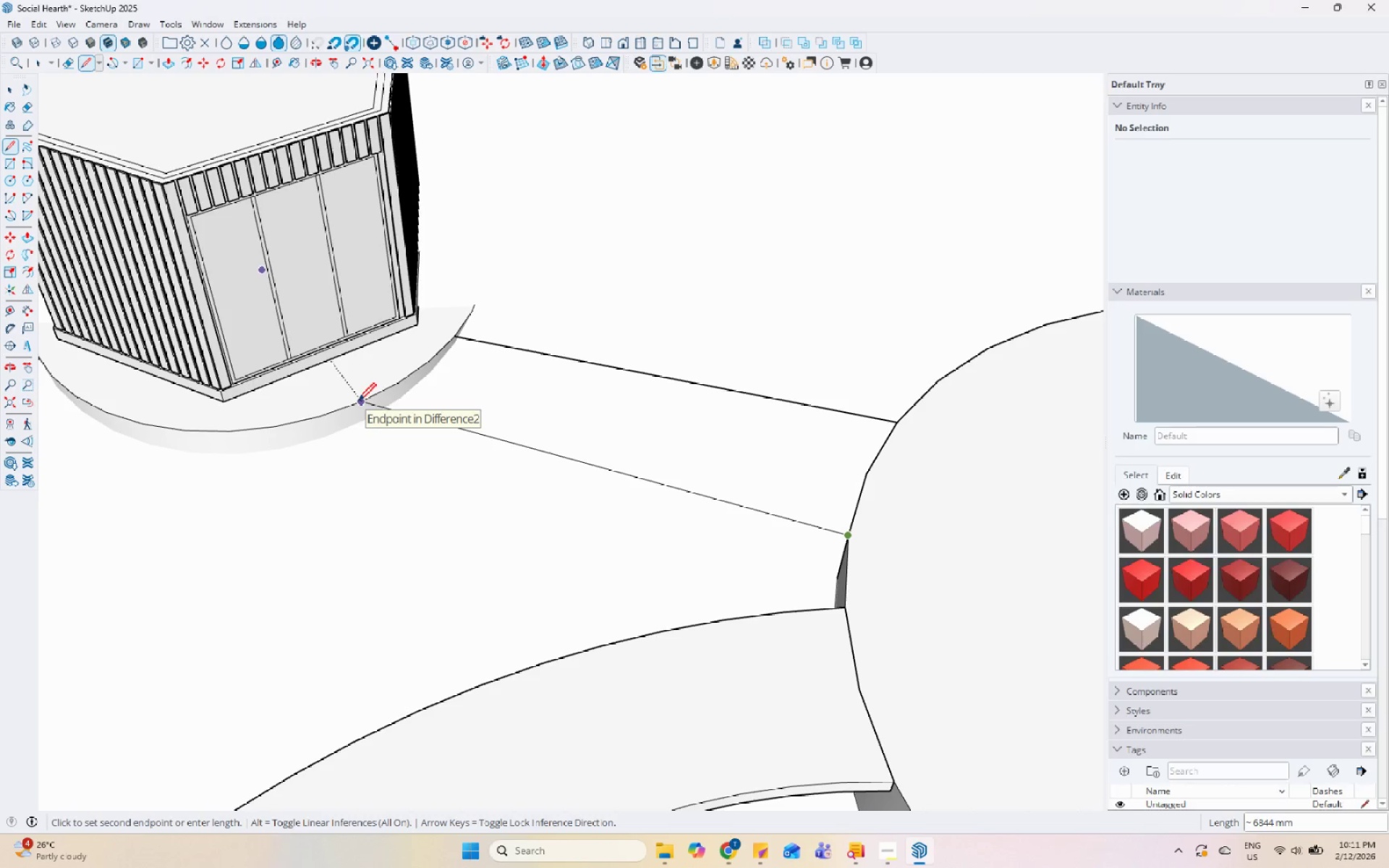 
left_click([358, 402])
 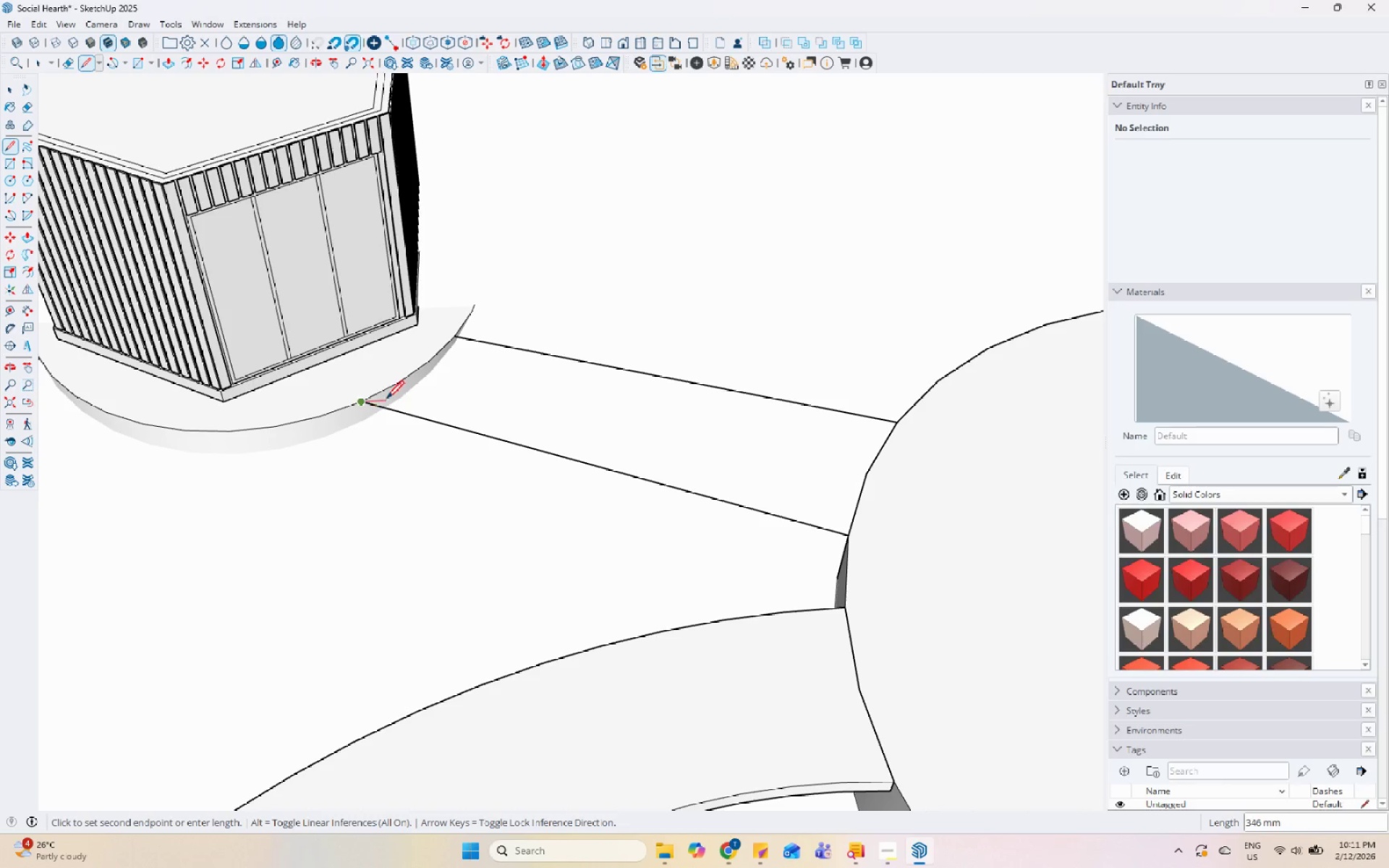 
scroll: coordinate [377, 395], scroll_direction: up, amount: 10.0
 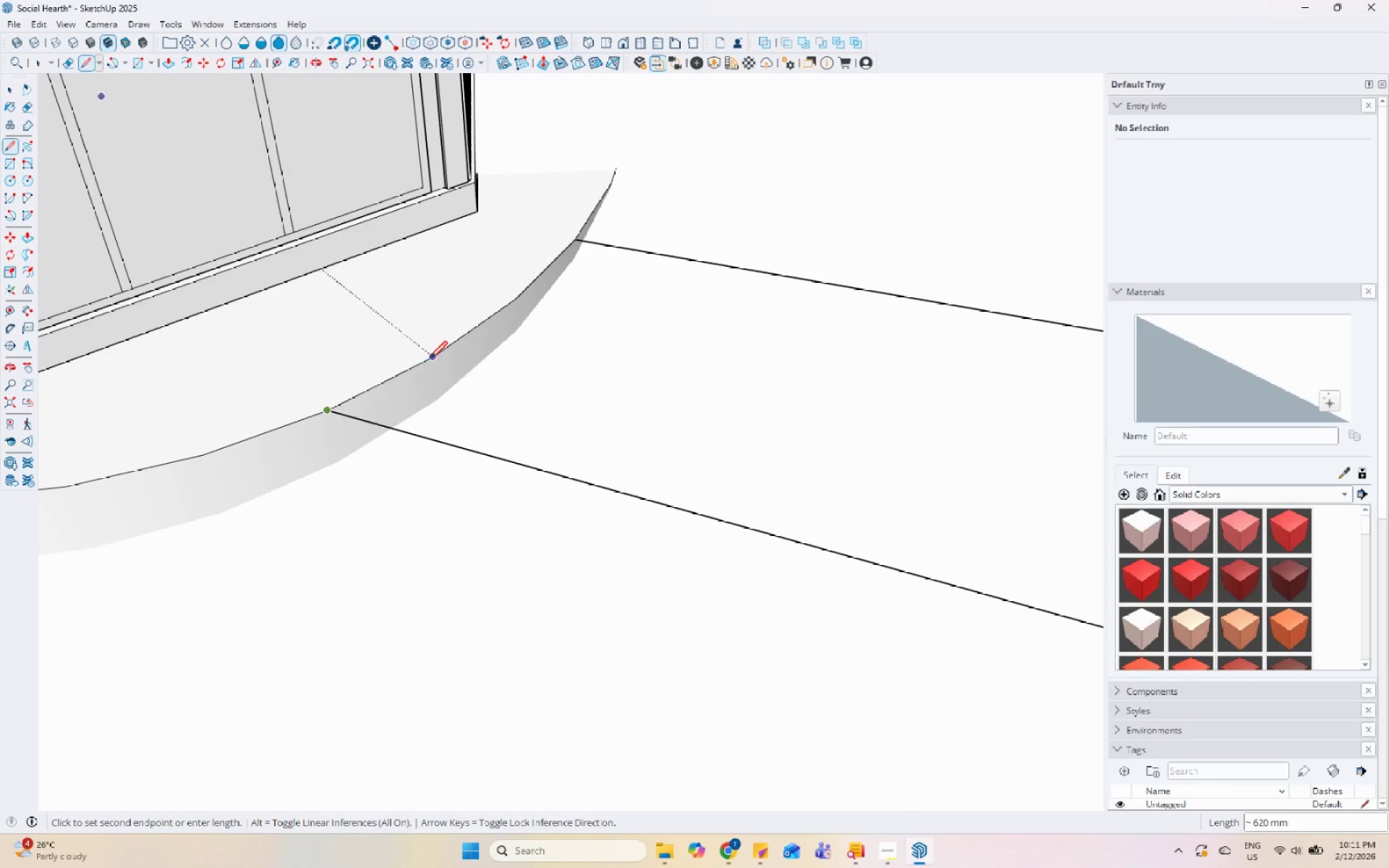 
left_click([430, 360])
 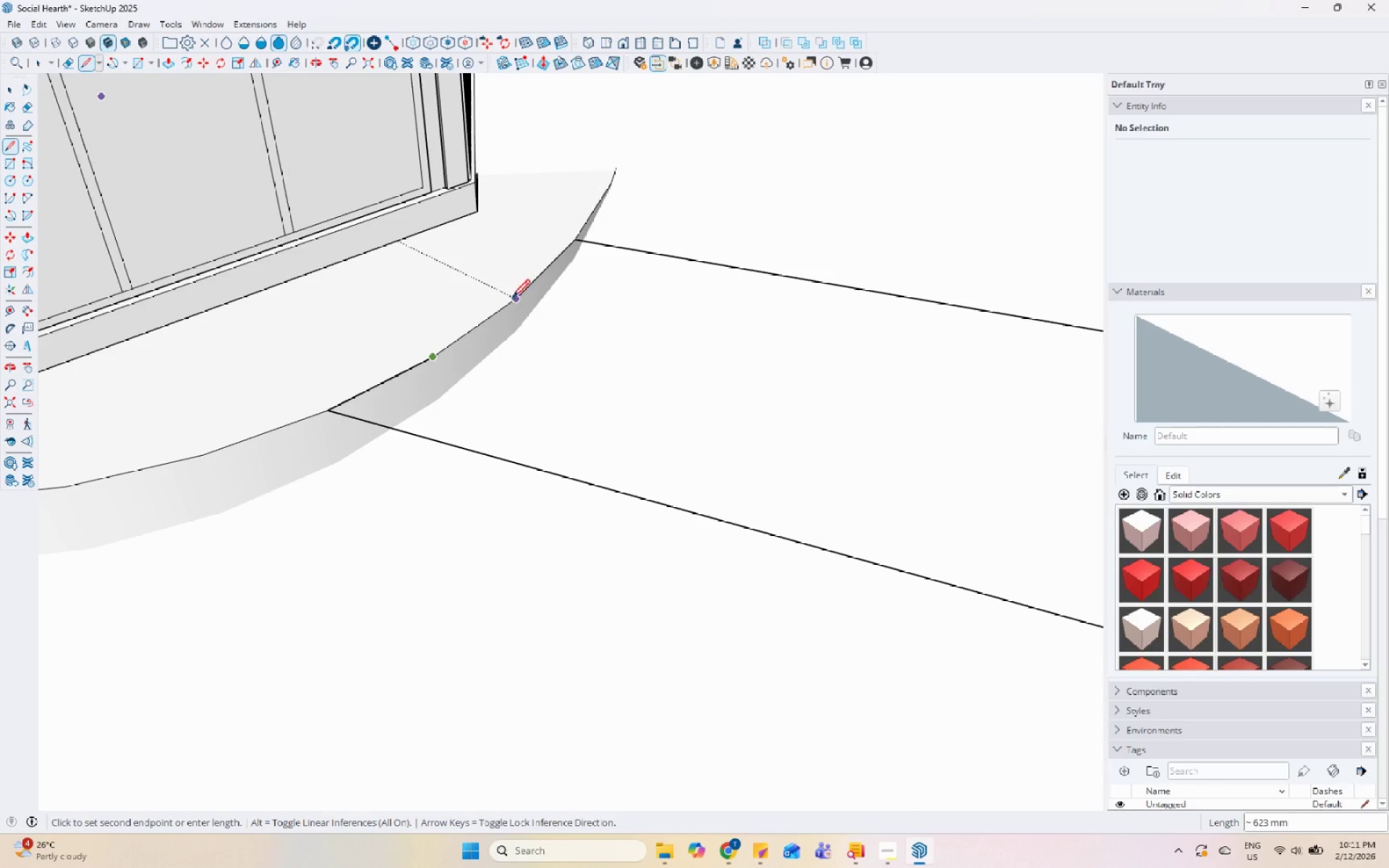 
left_click([515, 296])
 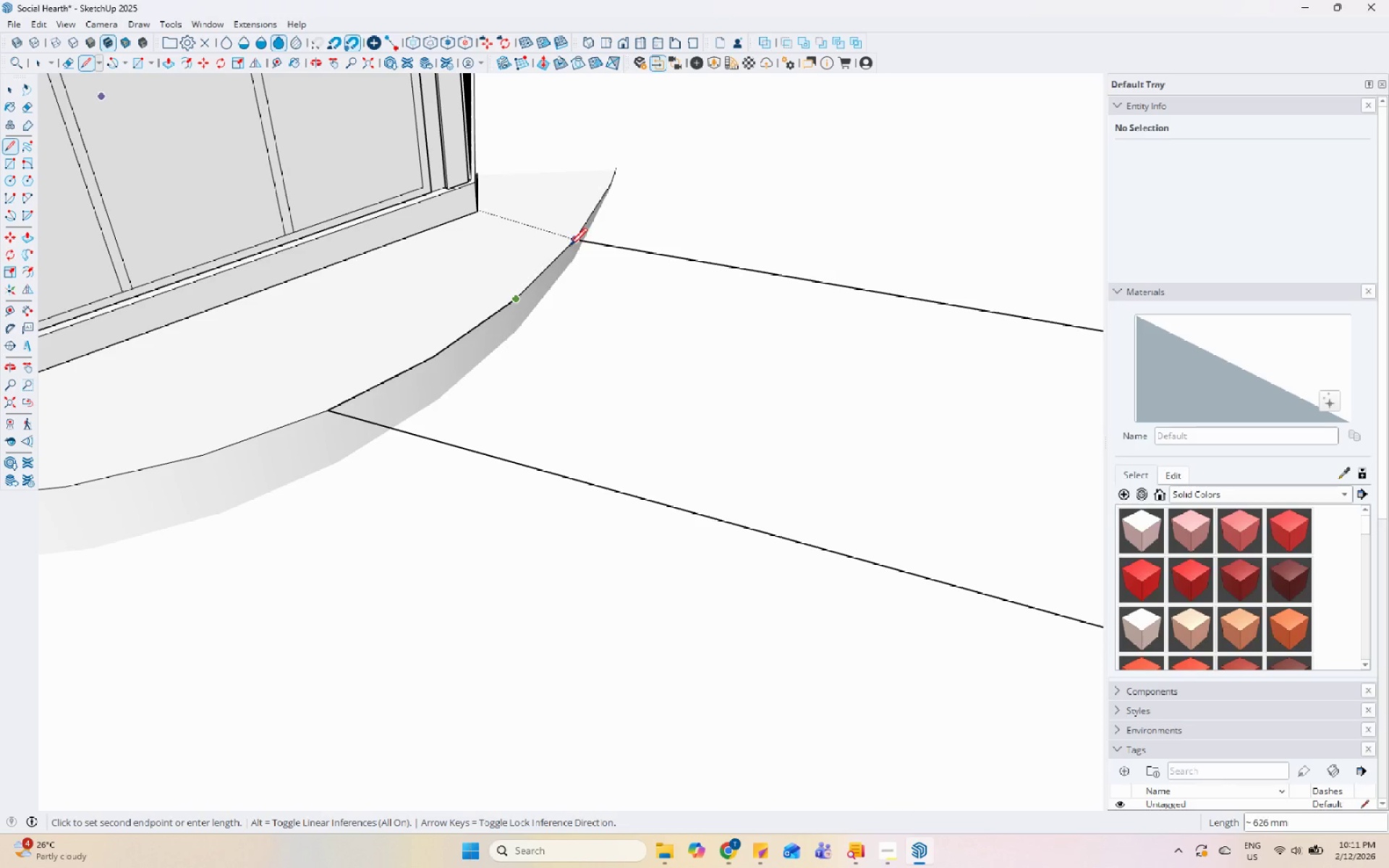 
left_click([574, 242])
 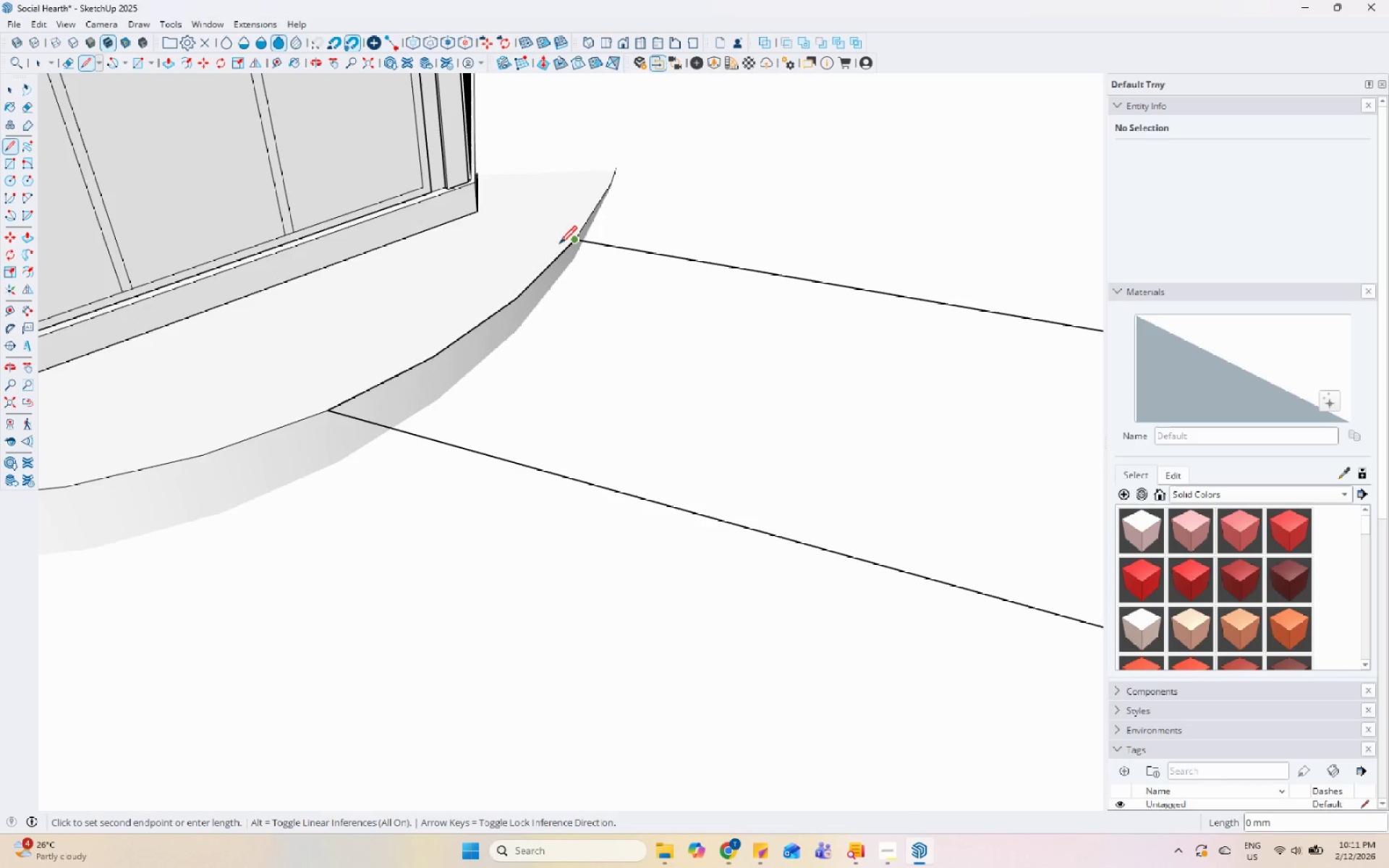 
scroll: coordinate [285, 435], scroll_direction: down, amount: 16.0
 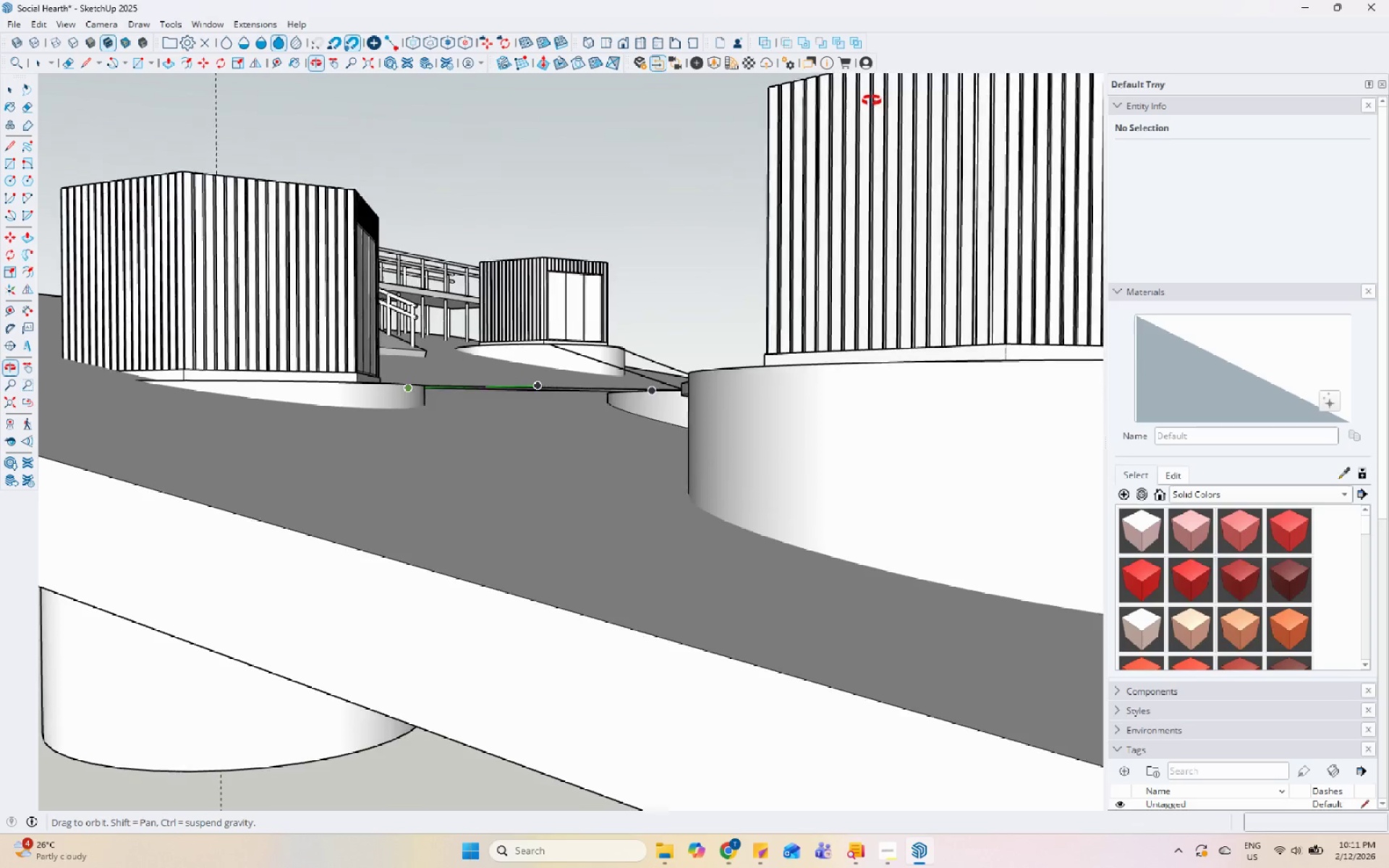 
key(Space)
 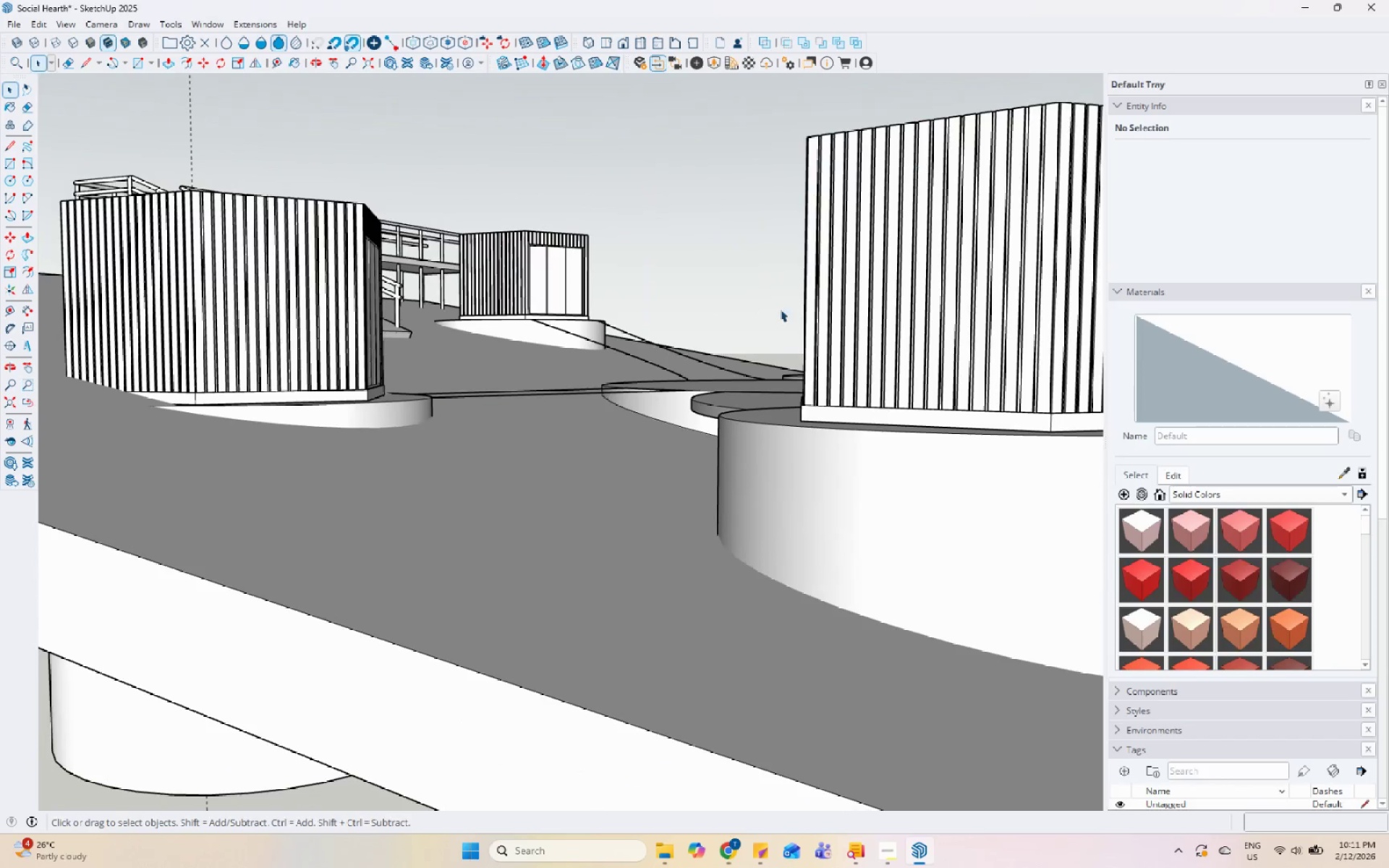 
scroll: coordinate [589, 456], scroll_direction: down, amount: 9.0
 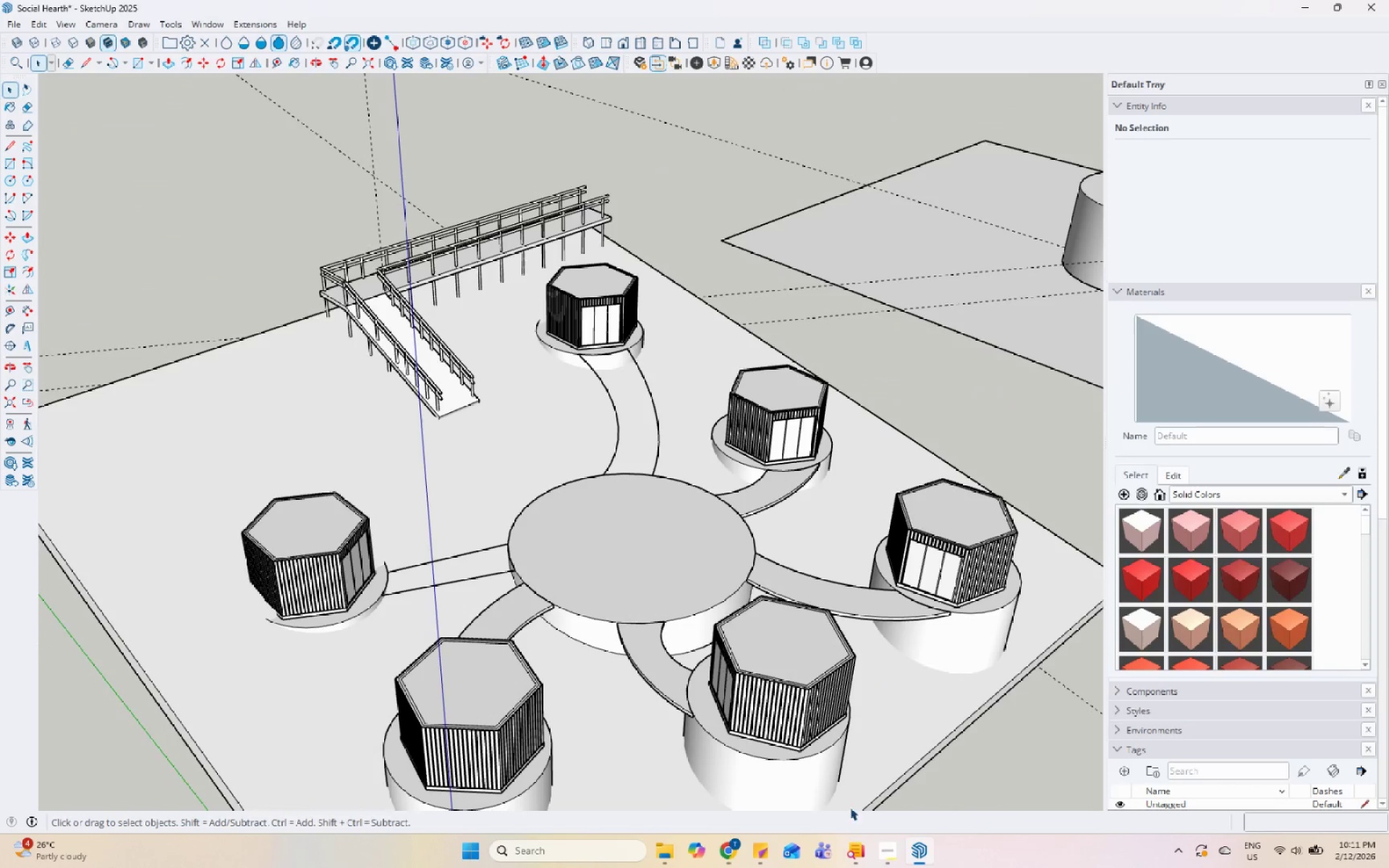 
left_click([899, 845])